 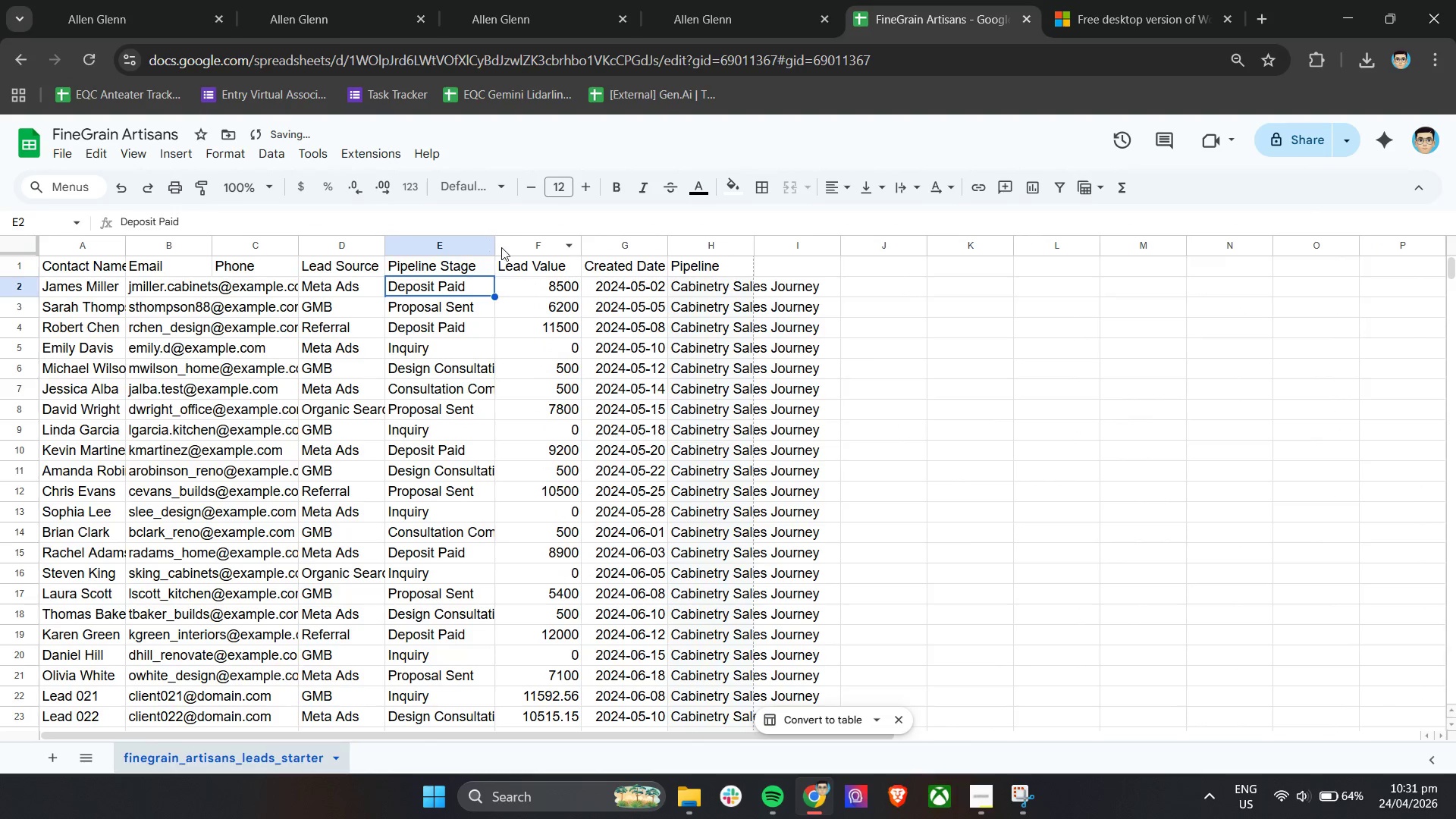 
left_click_drag(start_coordinate=[497, 248], to_coordinate=[542, 249])
 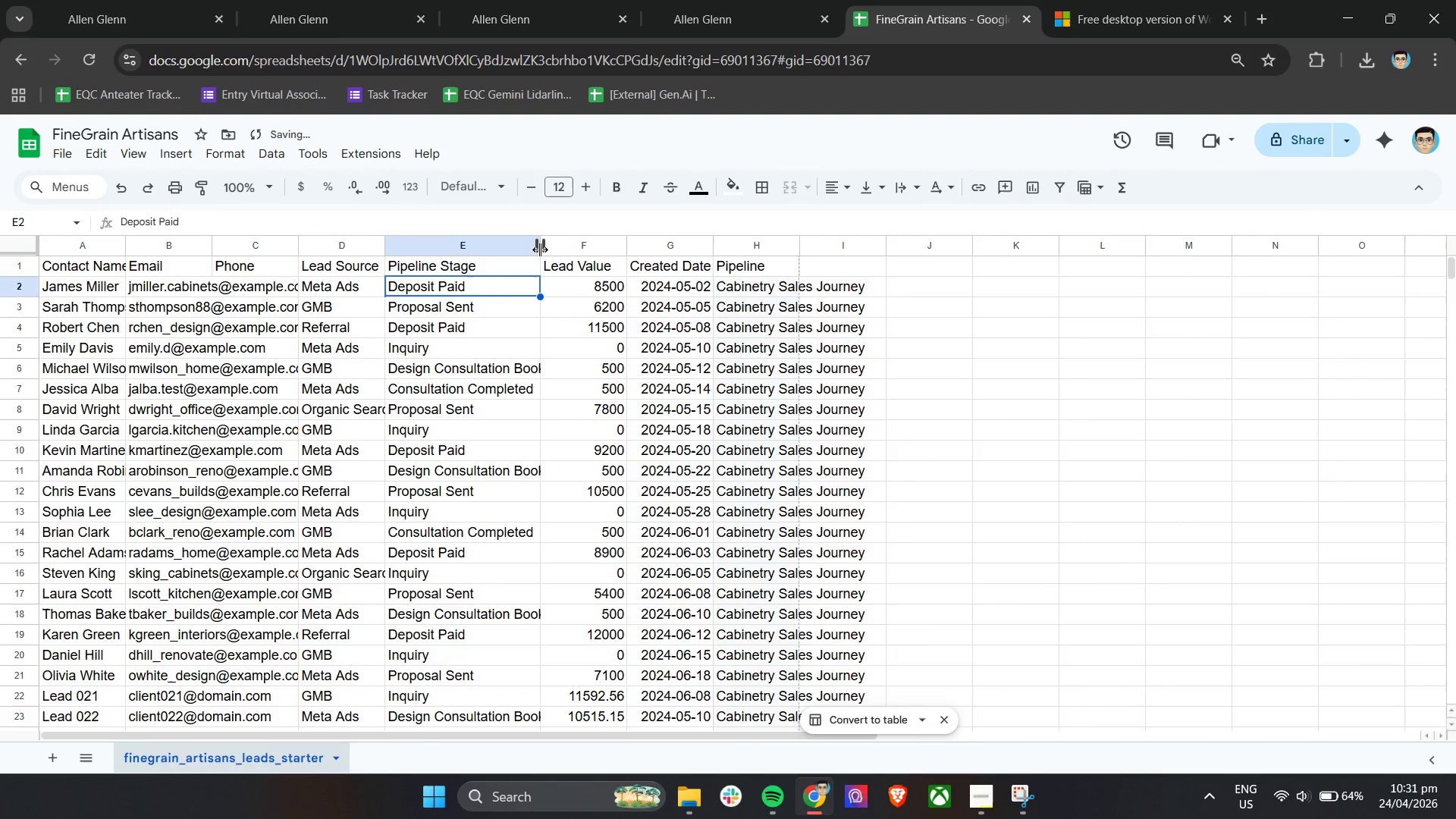 
left_click_drag(start_coordinate=[540, 249], to_coordinate=[568, 249])
 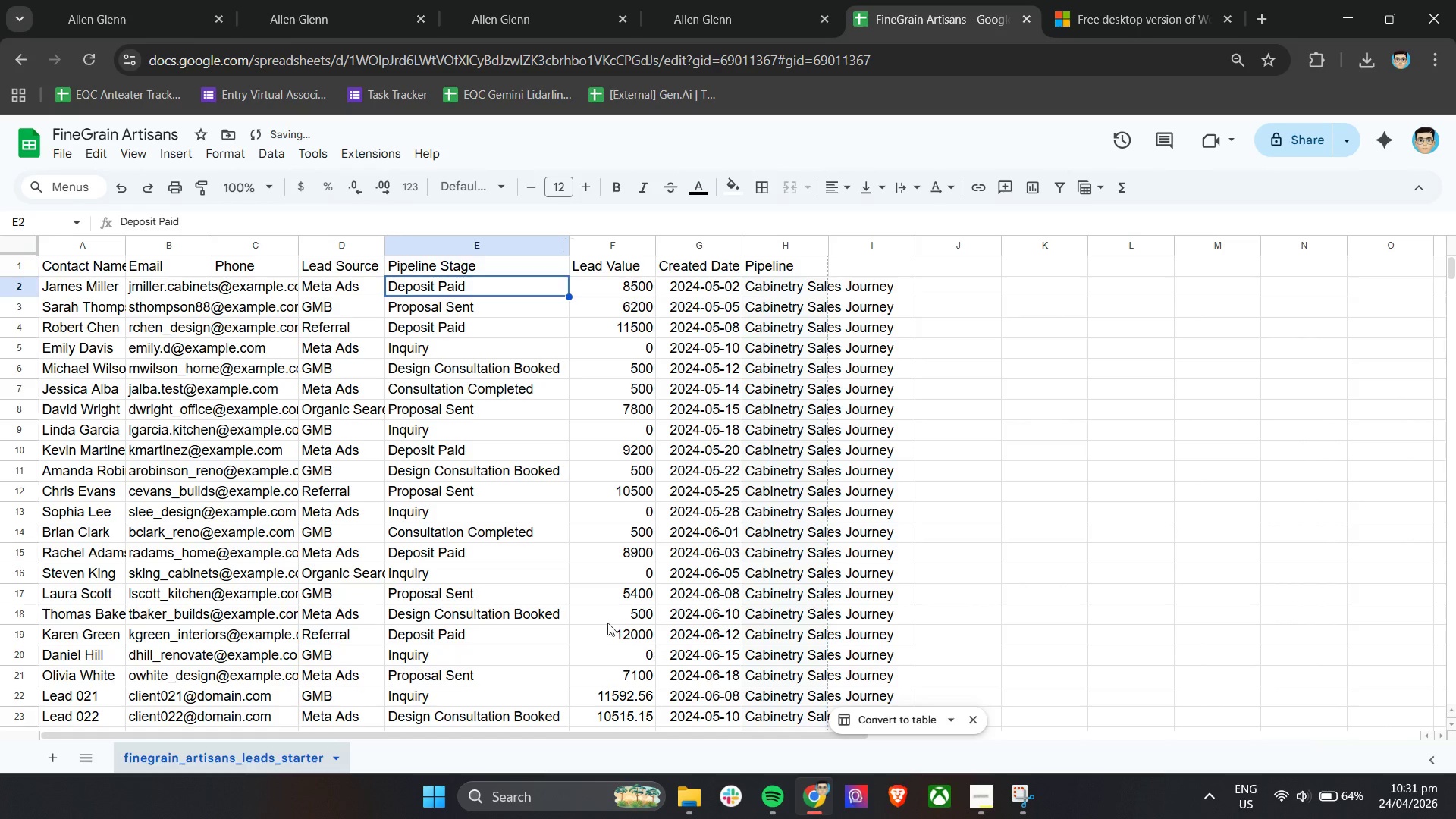 
left_click([331, 0])
 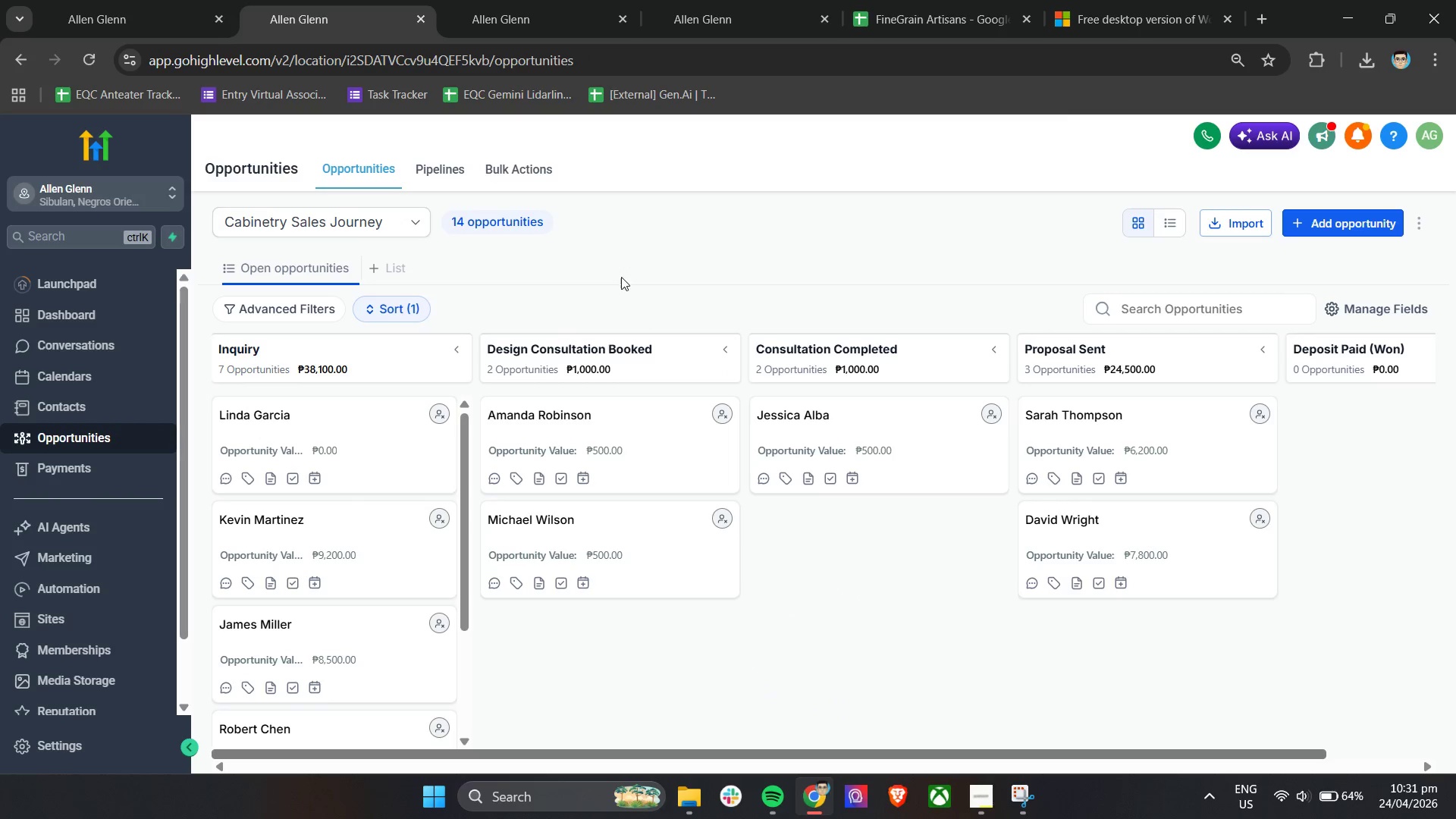 
left_click([621, 275])
 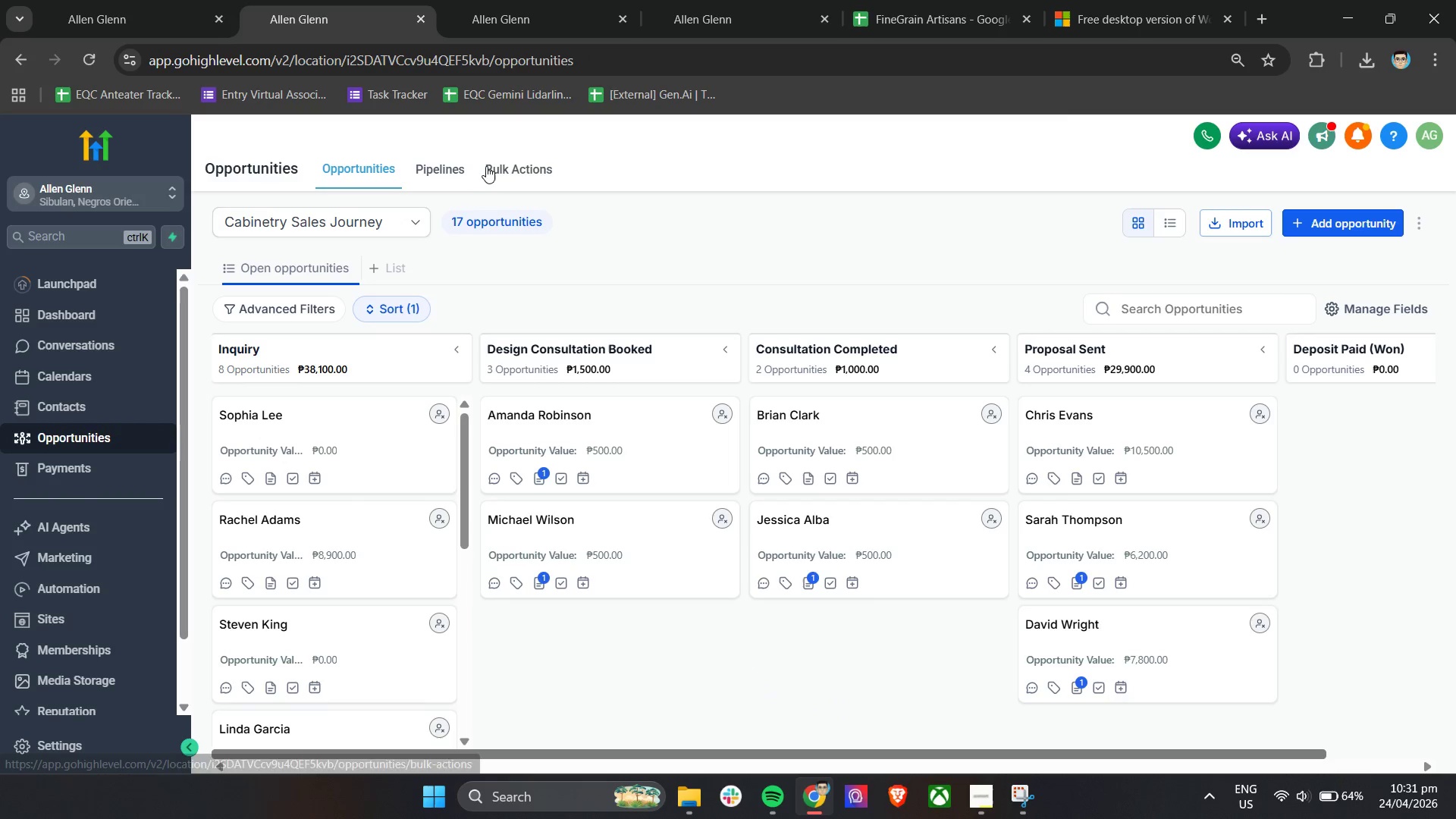 
wait(8.02)
 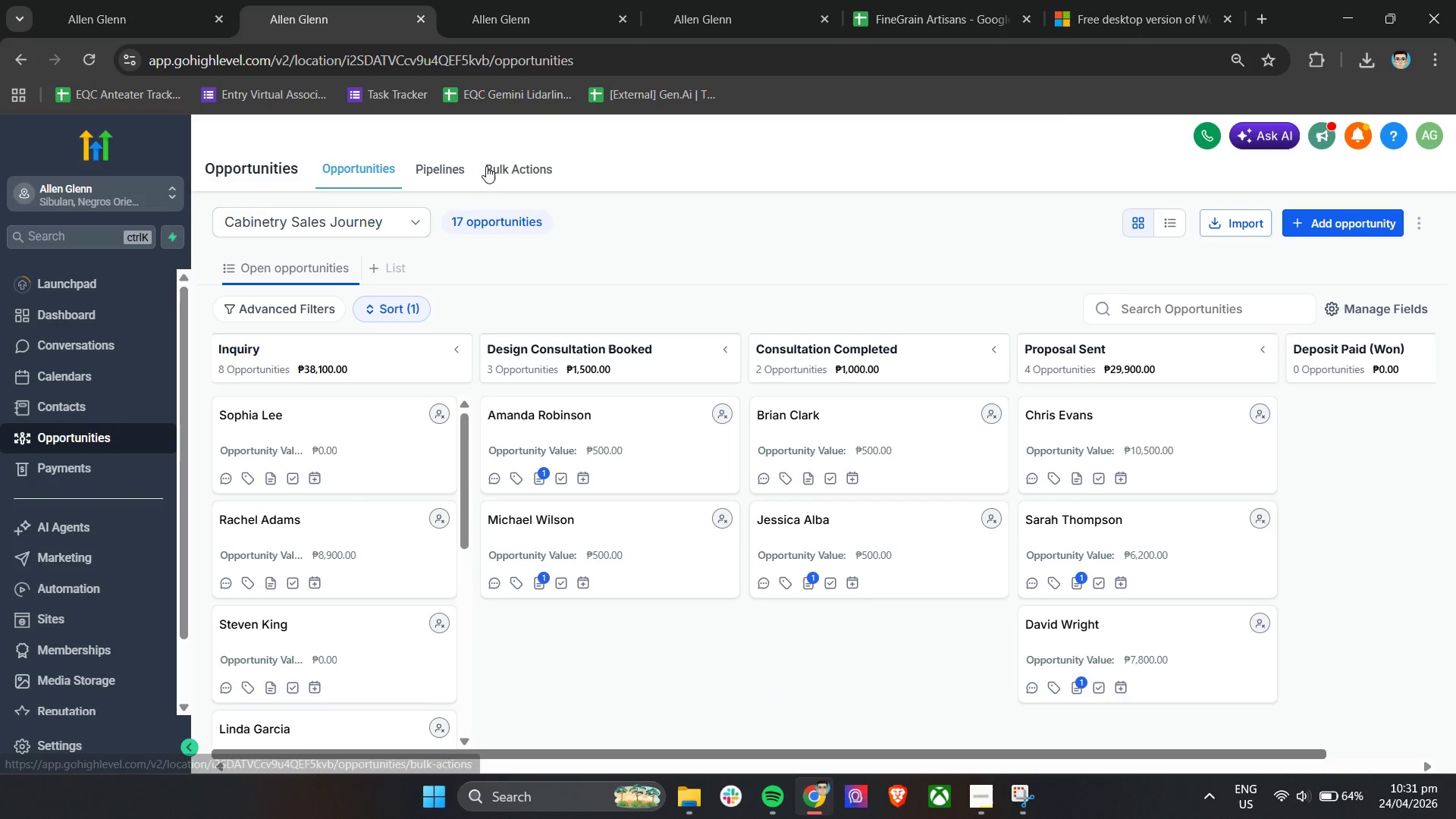 
scroll: coordinate [863, 613], scroll_direction: down, amount: 12.0
 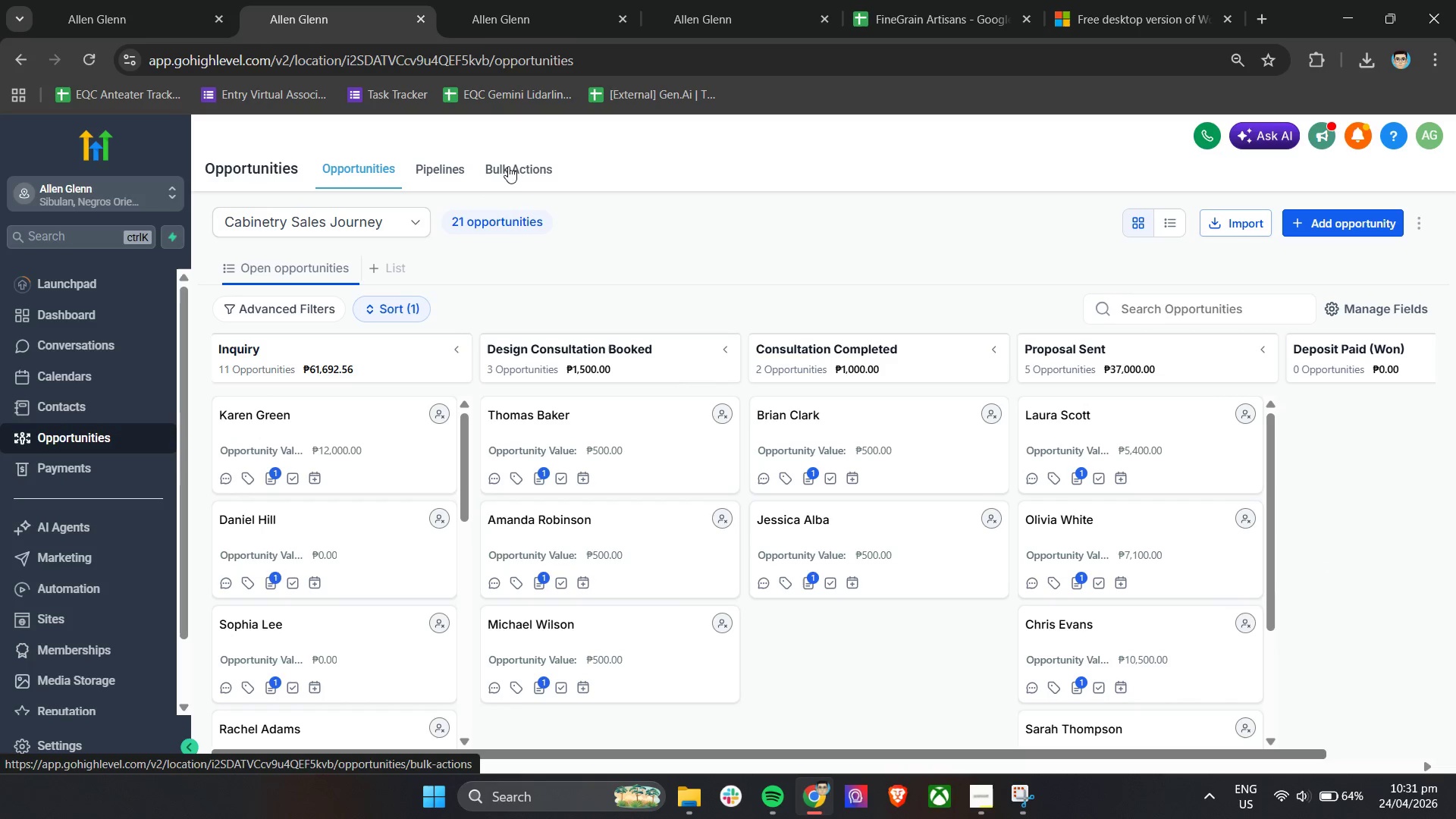 
left_click([508, 176])
 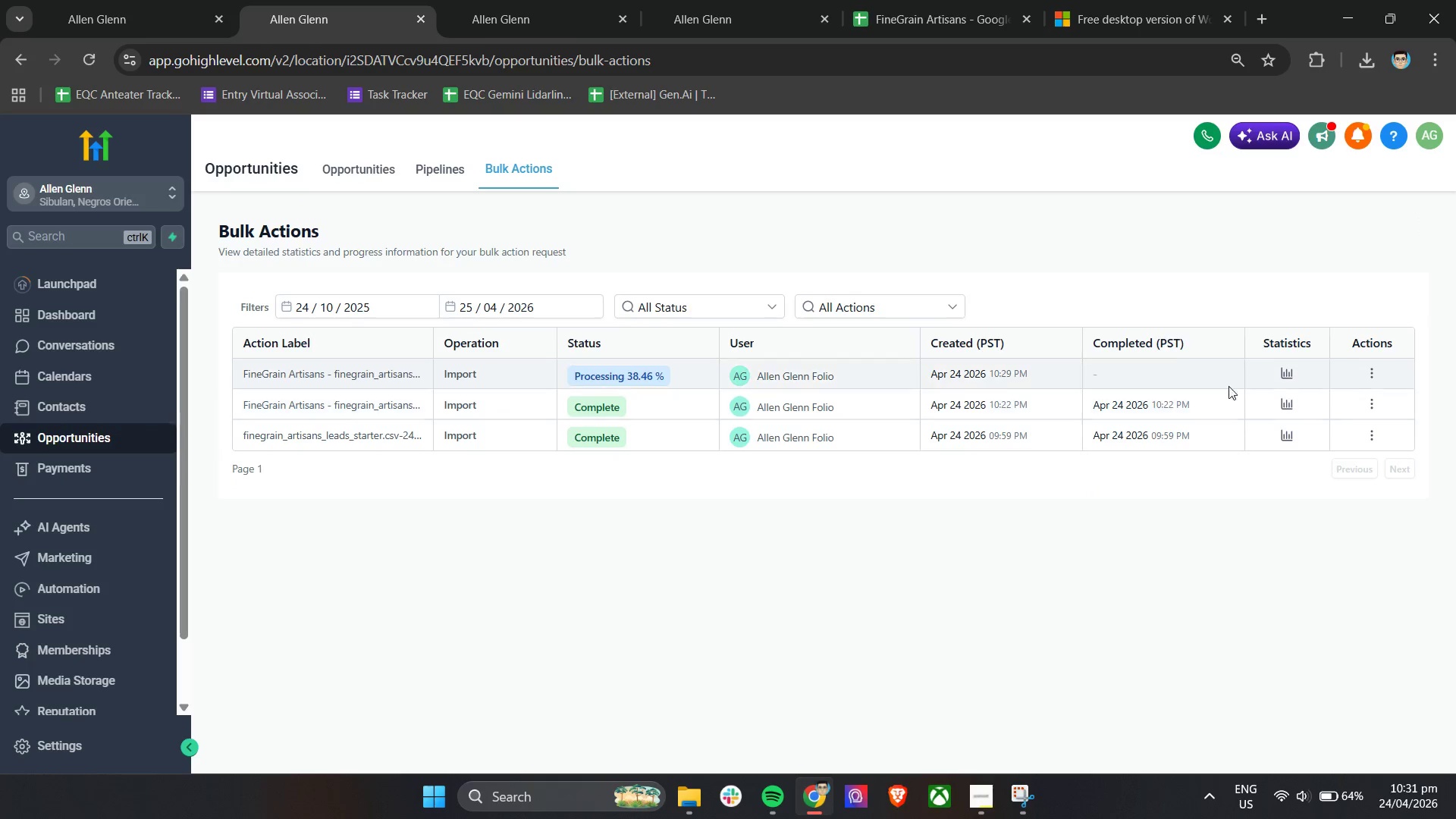 
left_click([1292, 375])
 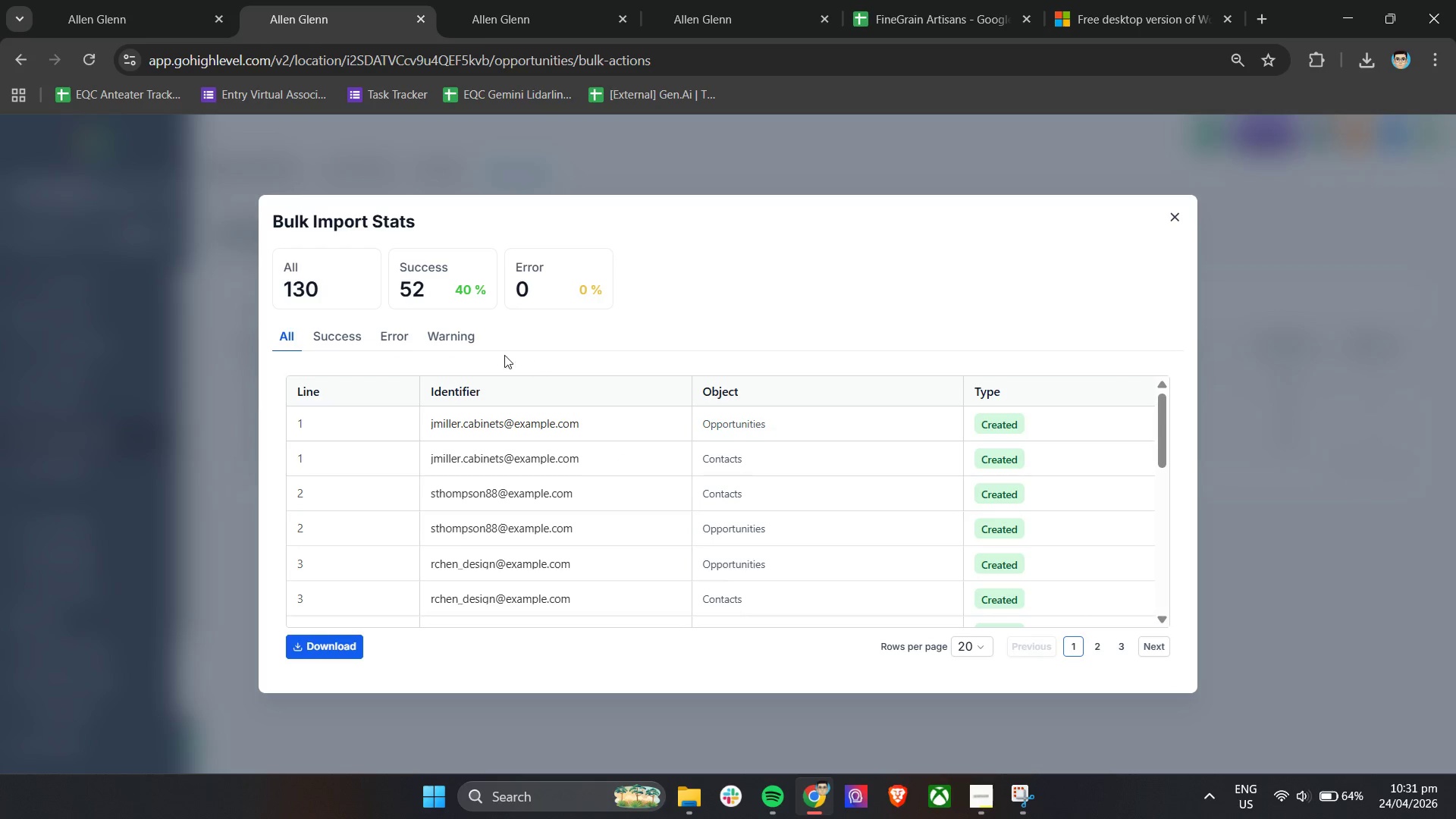 
left_click([457, 337])
 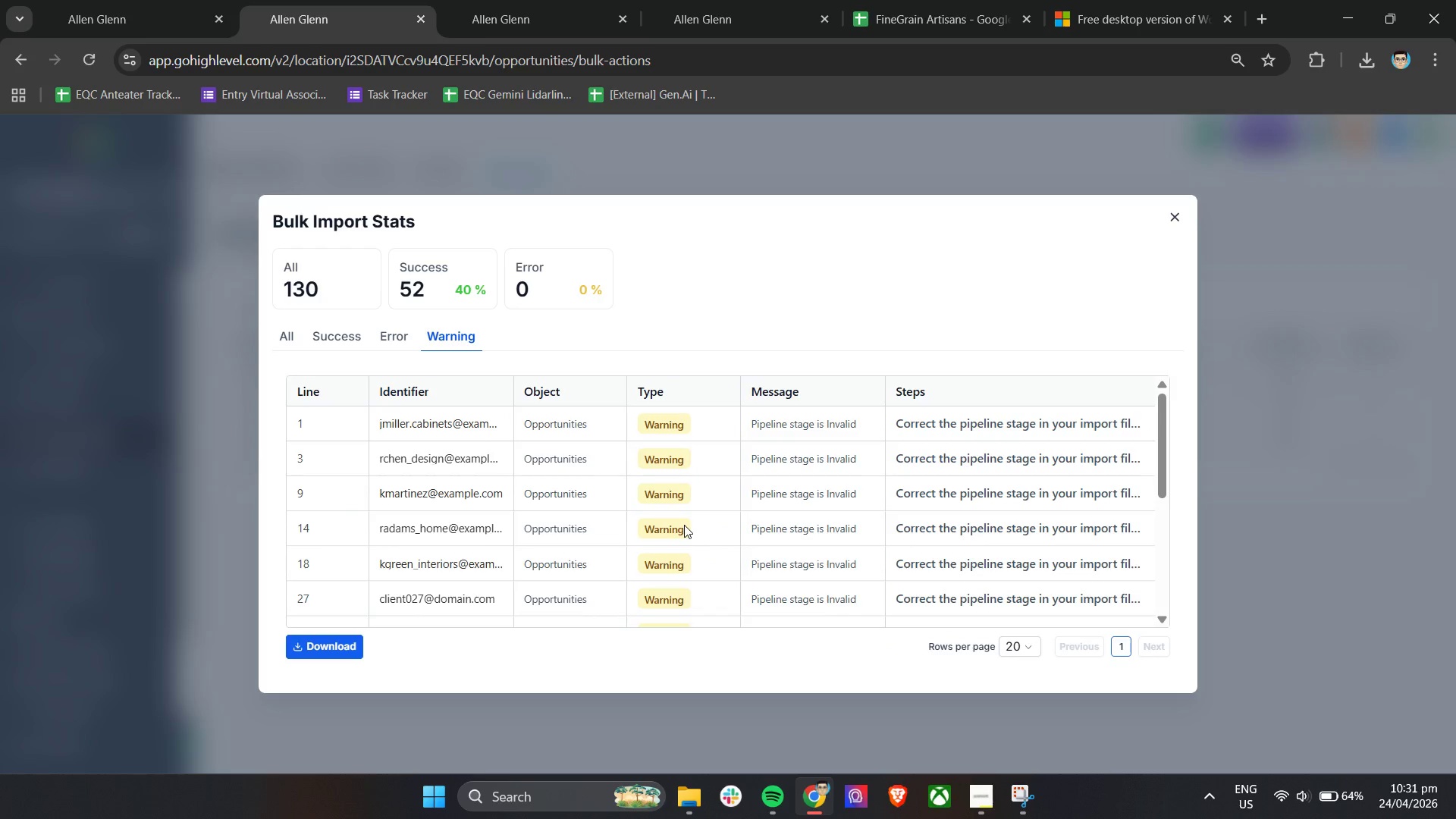 
mouse_move([964, 439])
 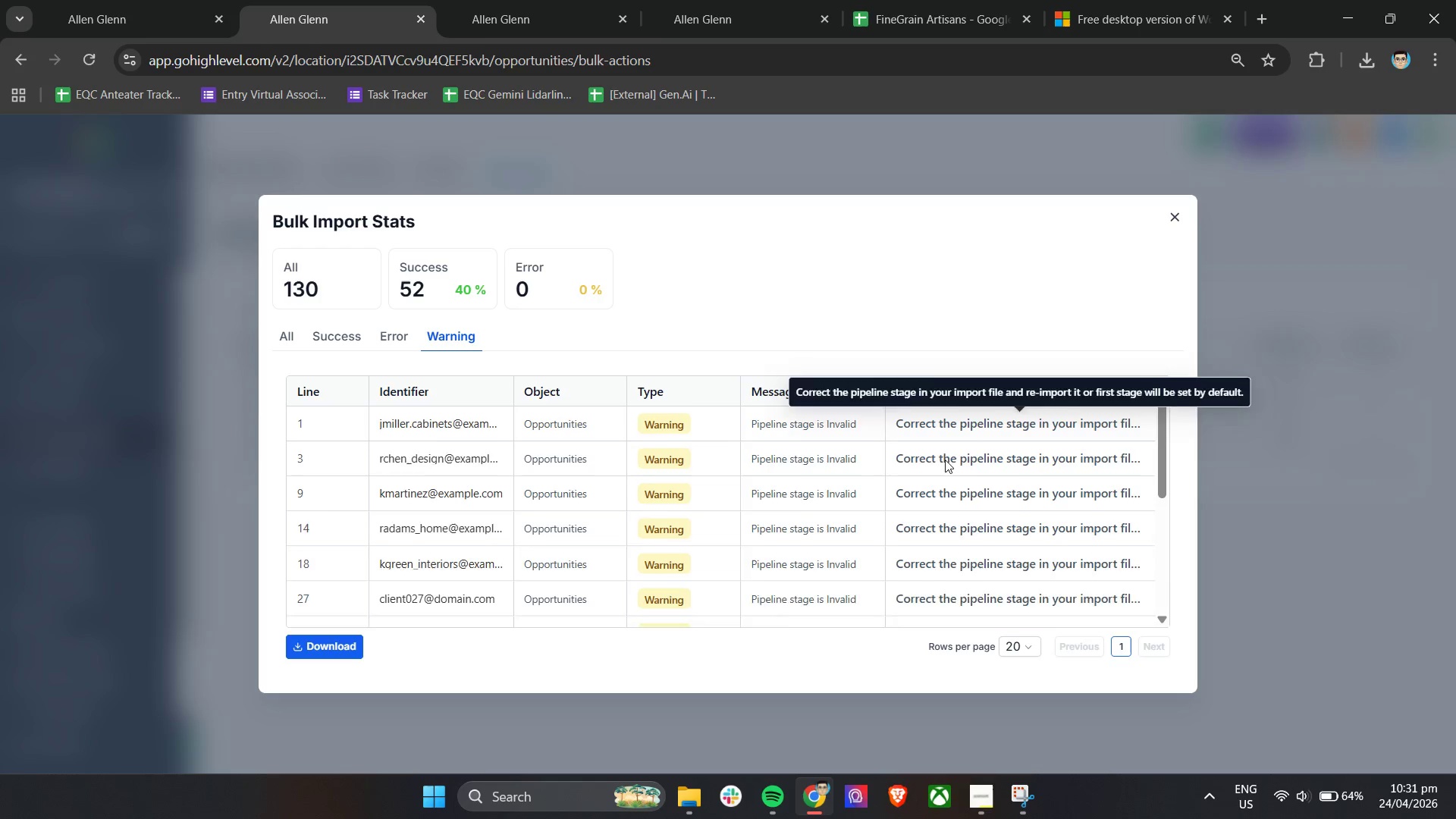 
scroll: coordinate [623, 539], scroll_direction: down, amount: 9.0
 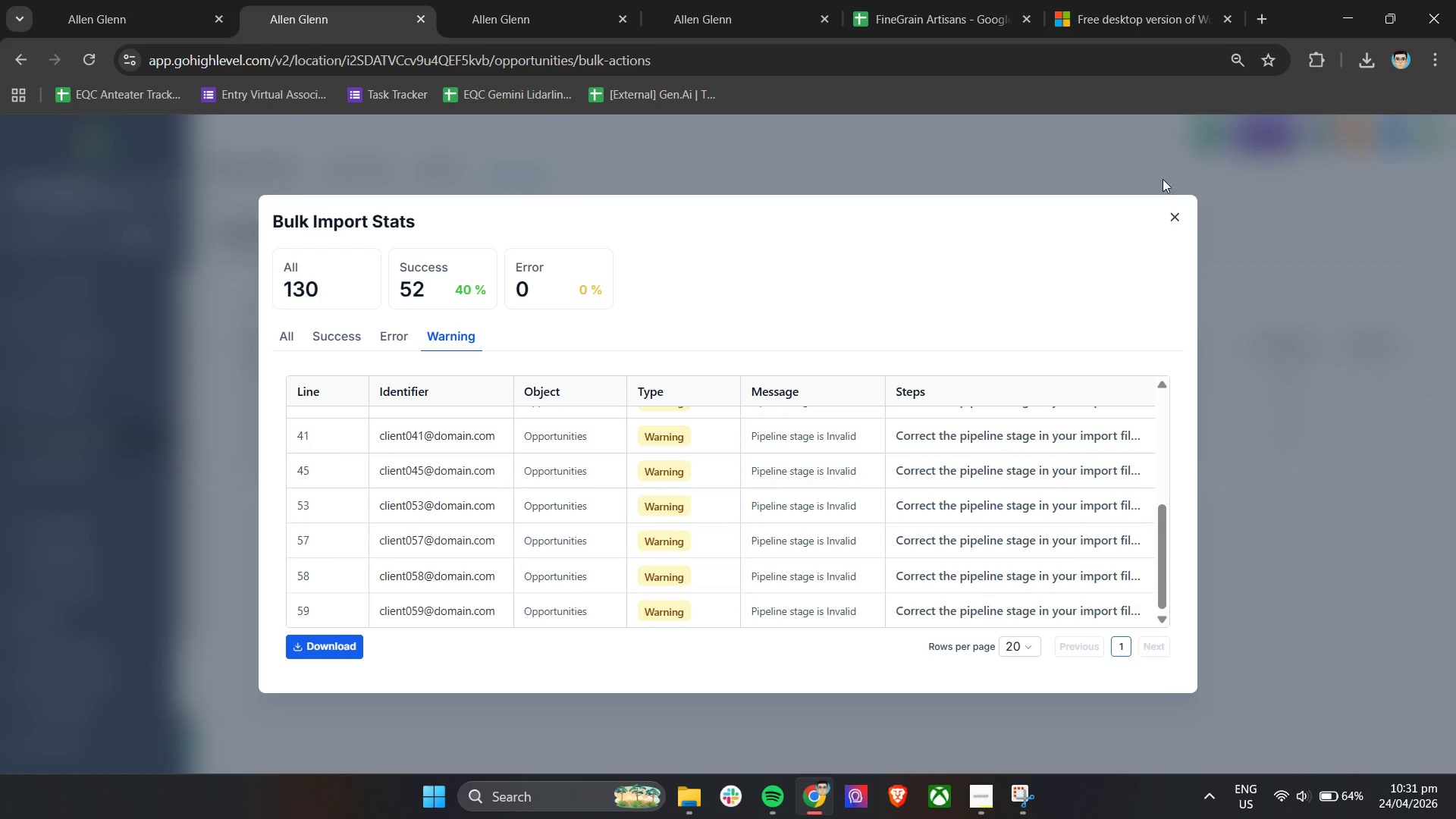 
left_click([1181, 219])
 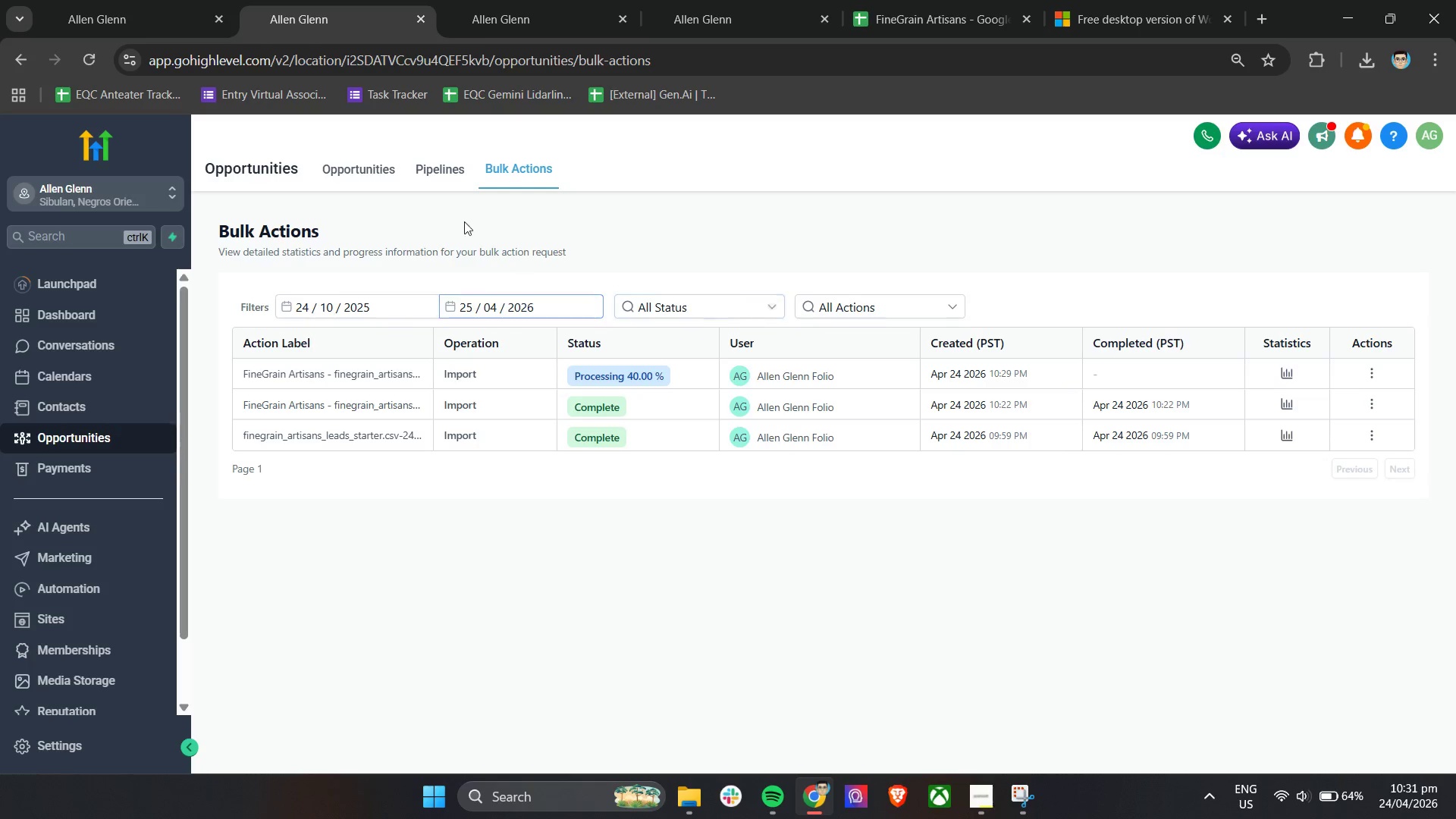 
left_click([370, 164])
 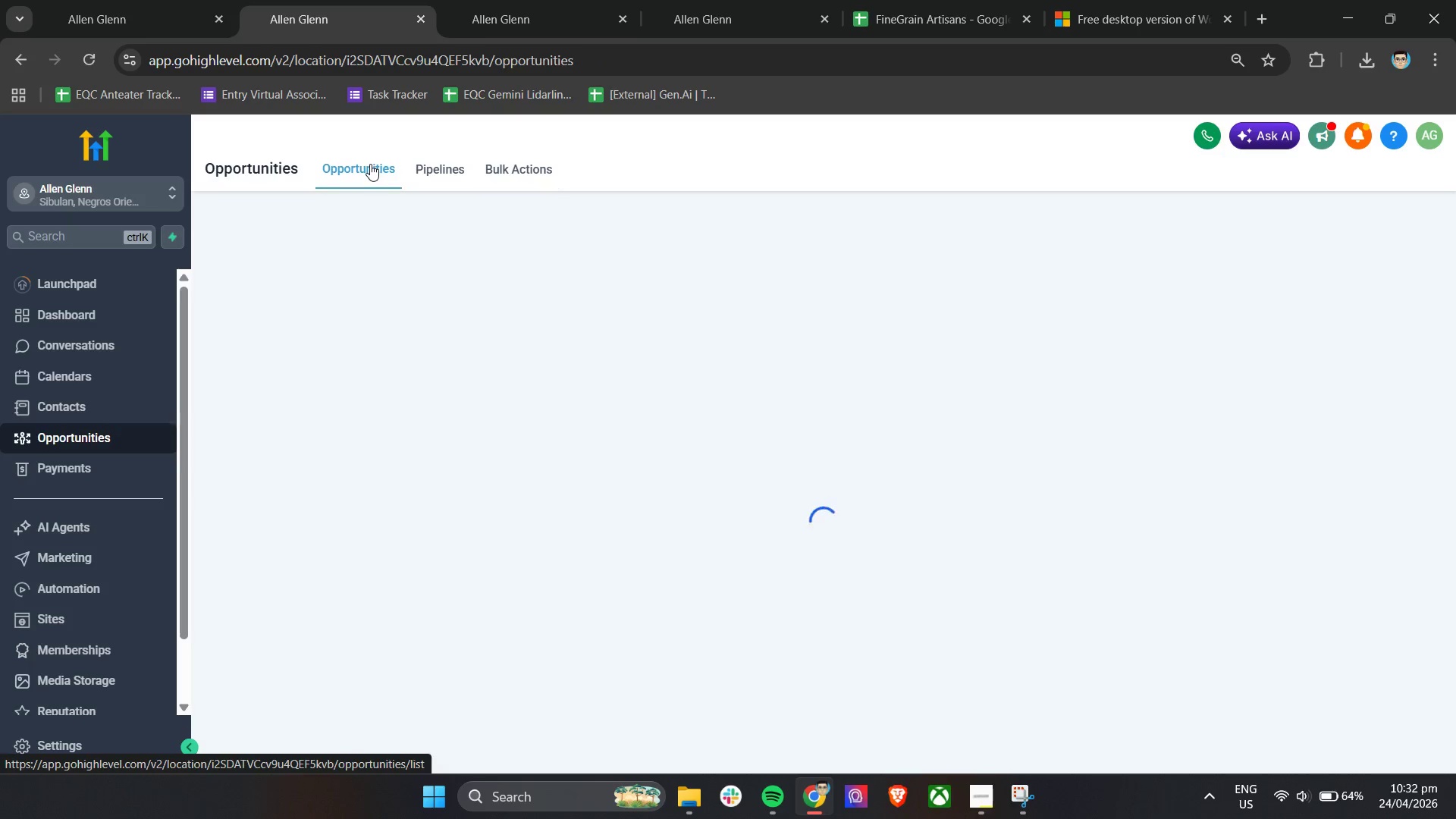 
mouse_move([721, 401])
 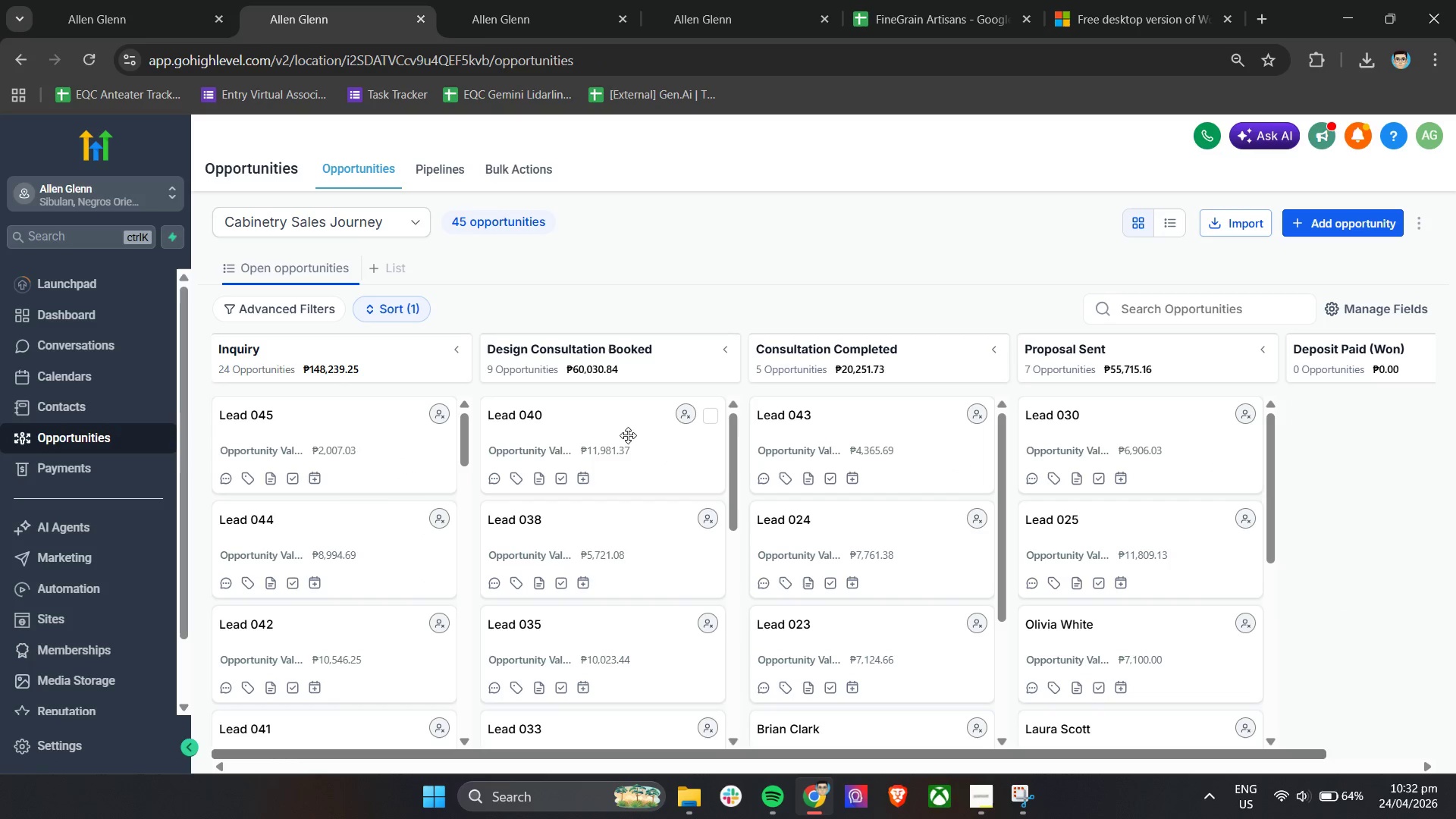 
scroll: coordinate [1136, 564], scroll_direction: down, amount: 10.0
 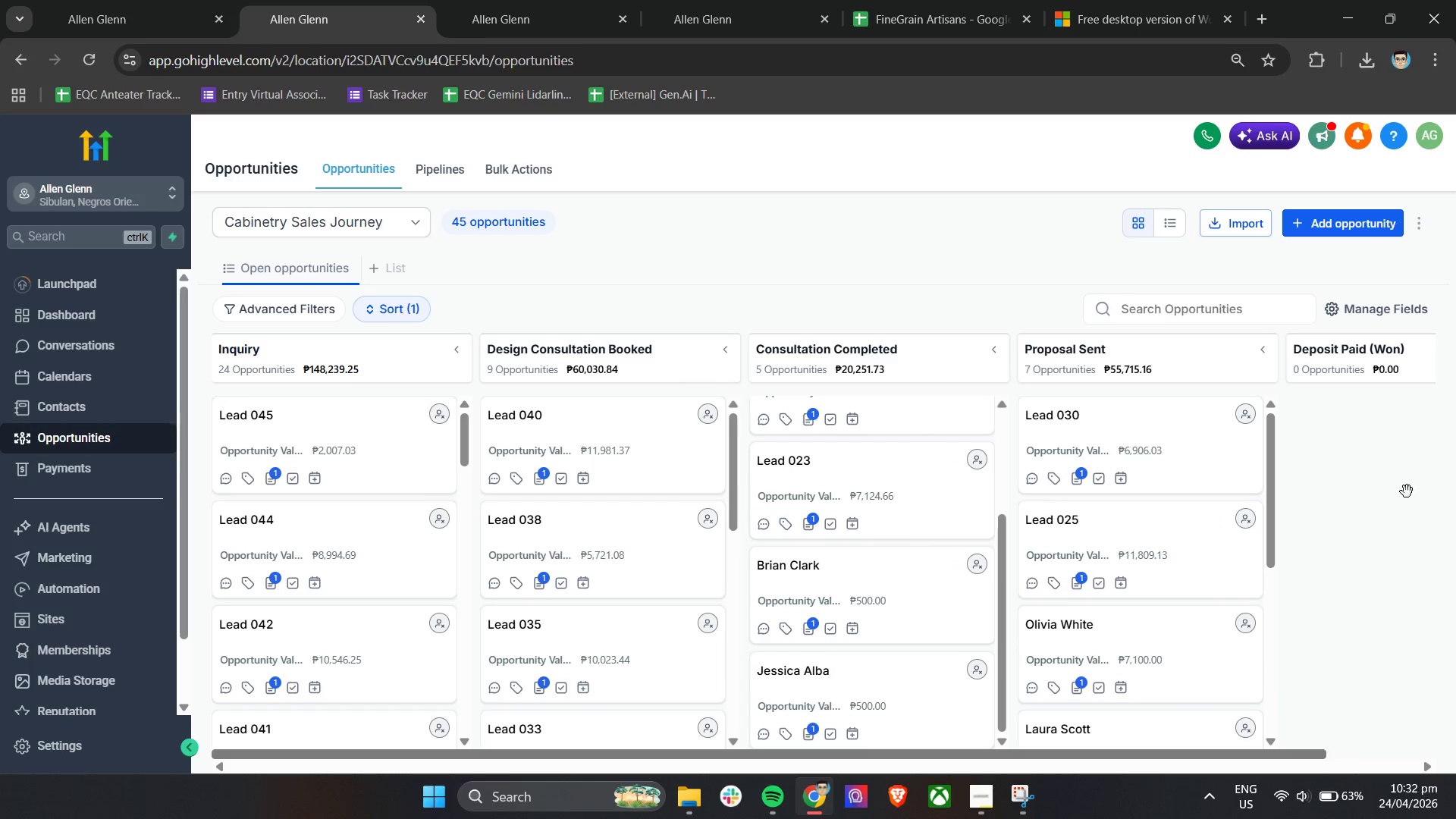 
left_click([883, 11])
 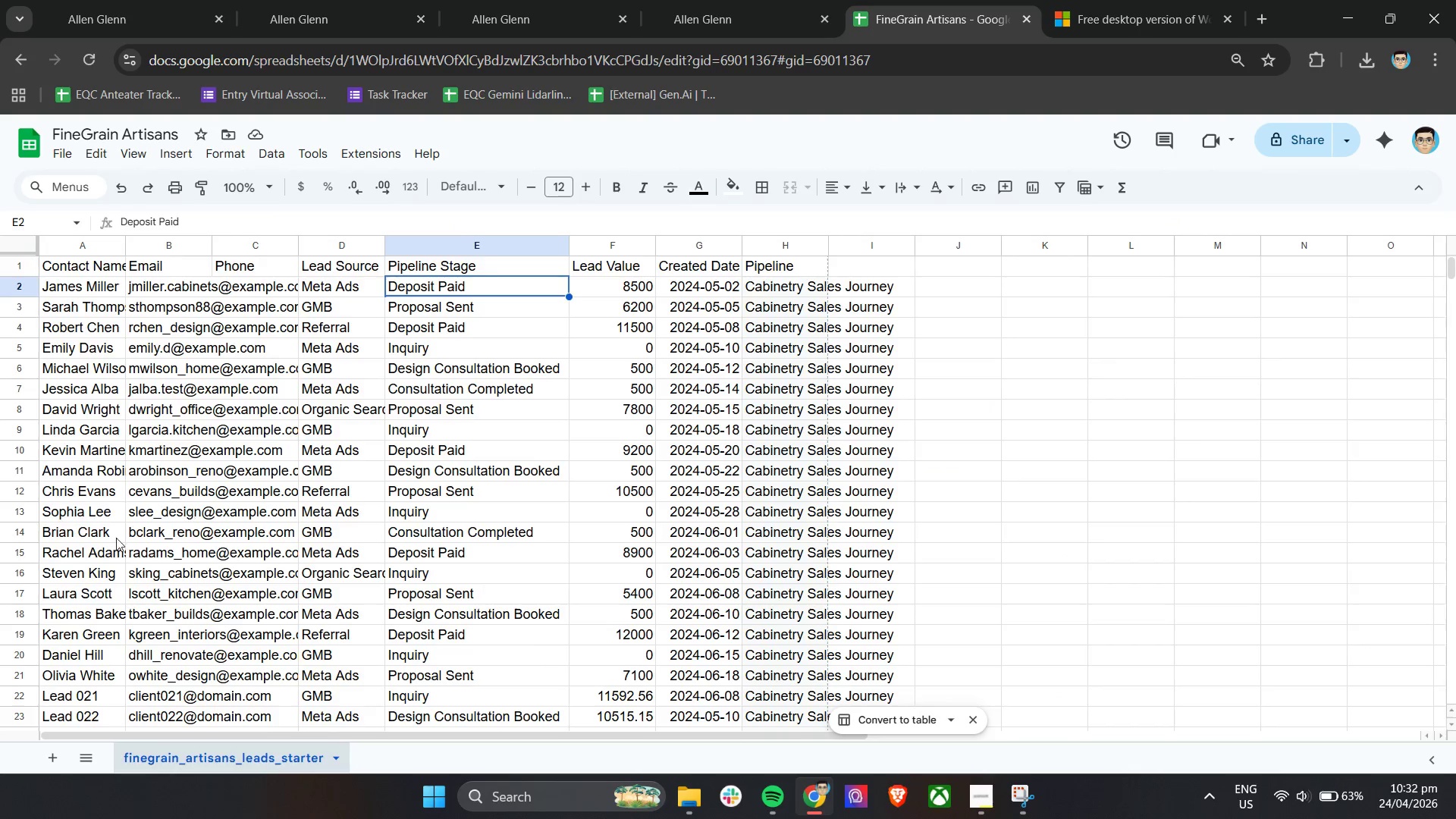 
scroll: coordinate [117, 540], scroll_direction: down, amount: 11.0
 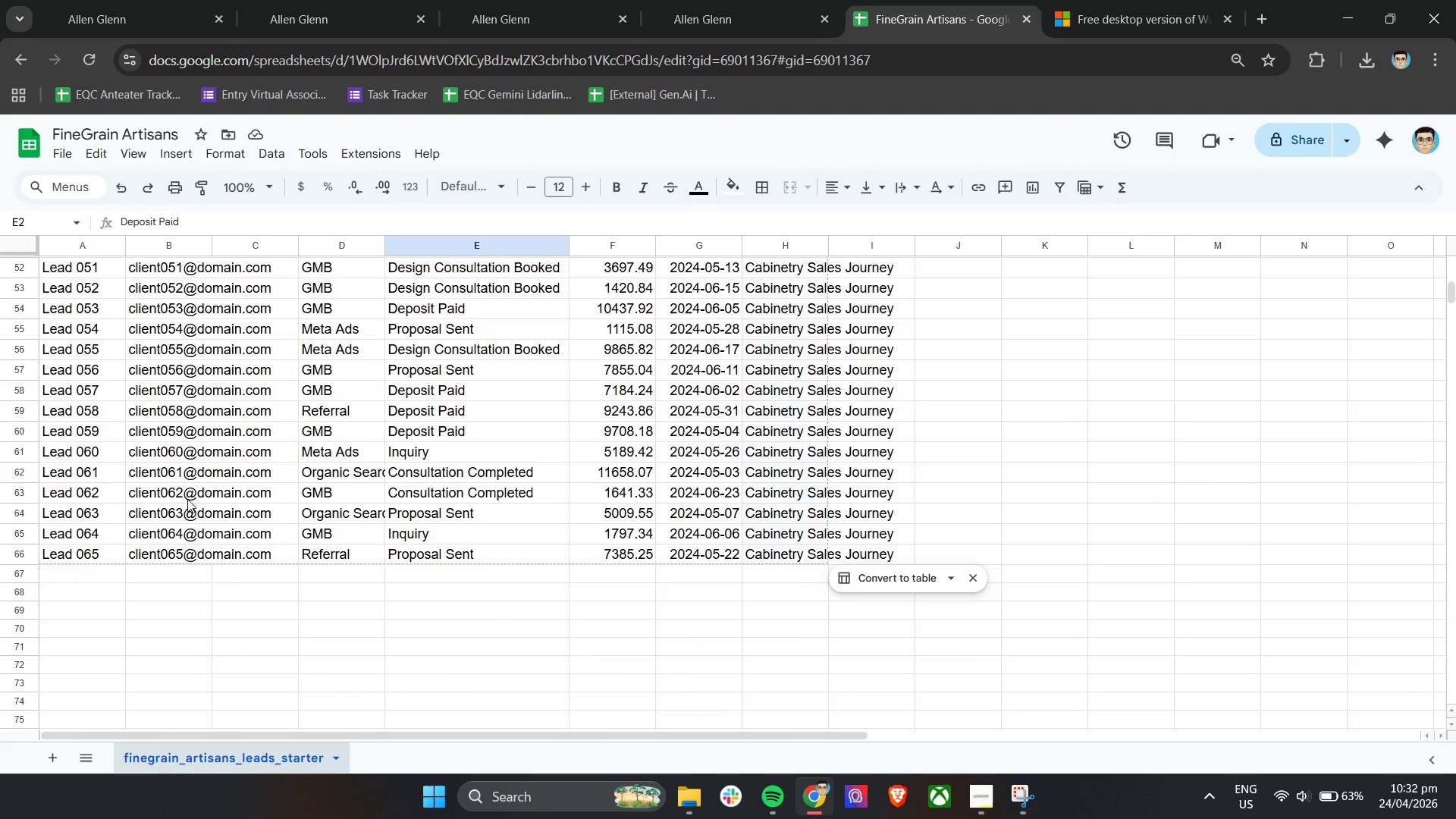 
scroll: coordinate [187, 501], scroll_direction: up, amount: 10.0
 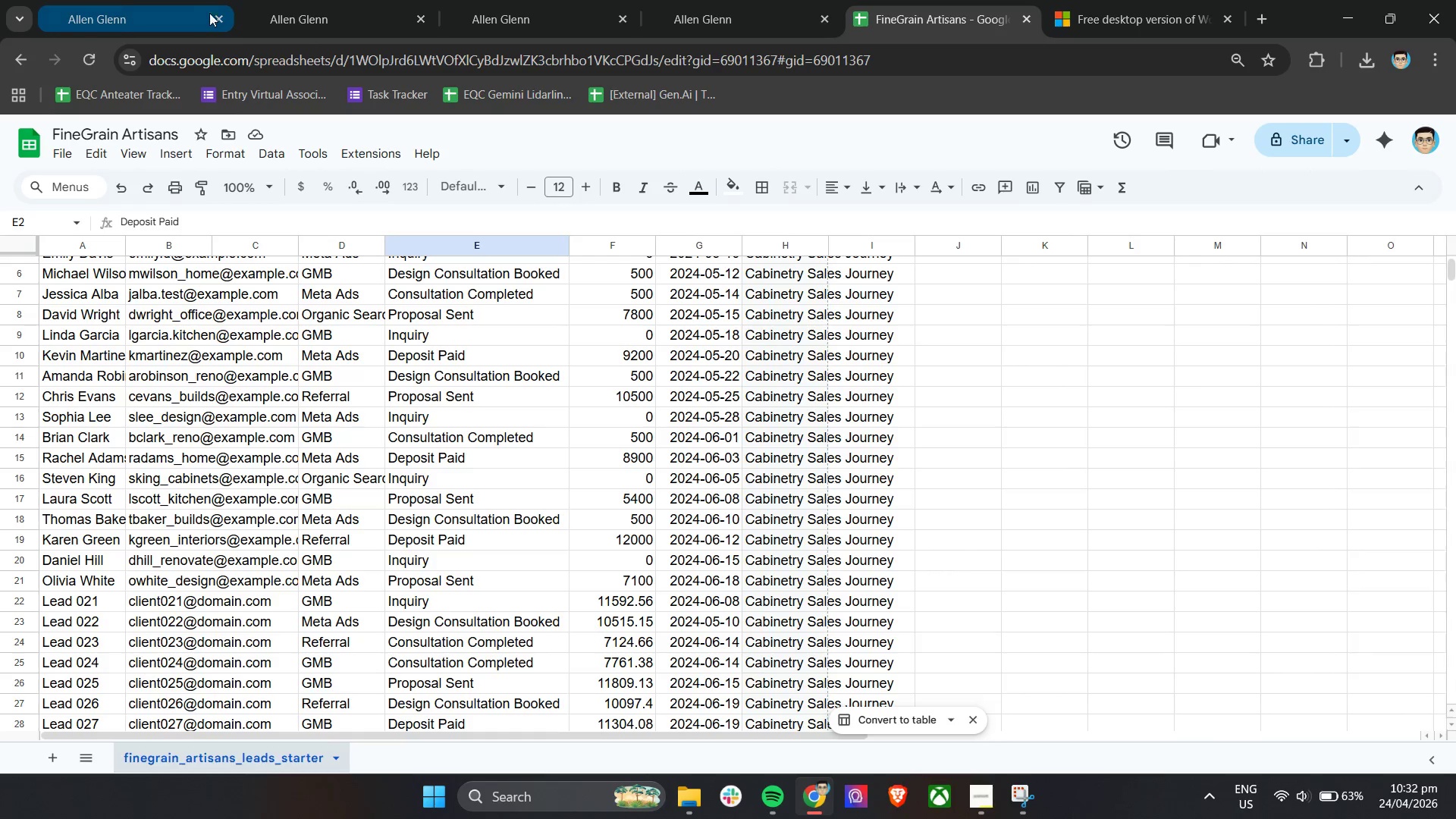 
left_click([324, 0])
 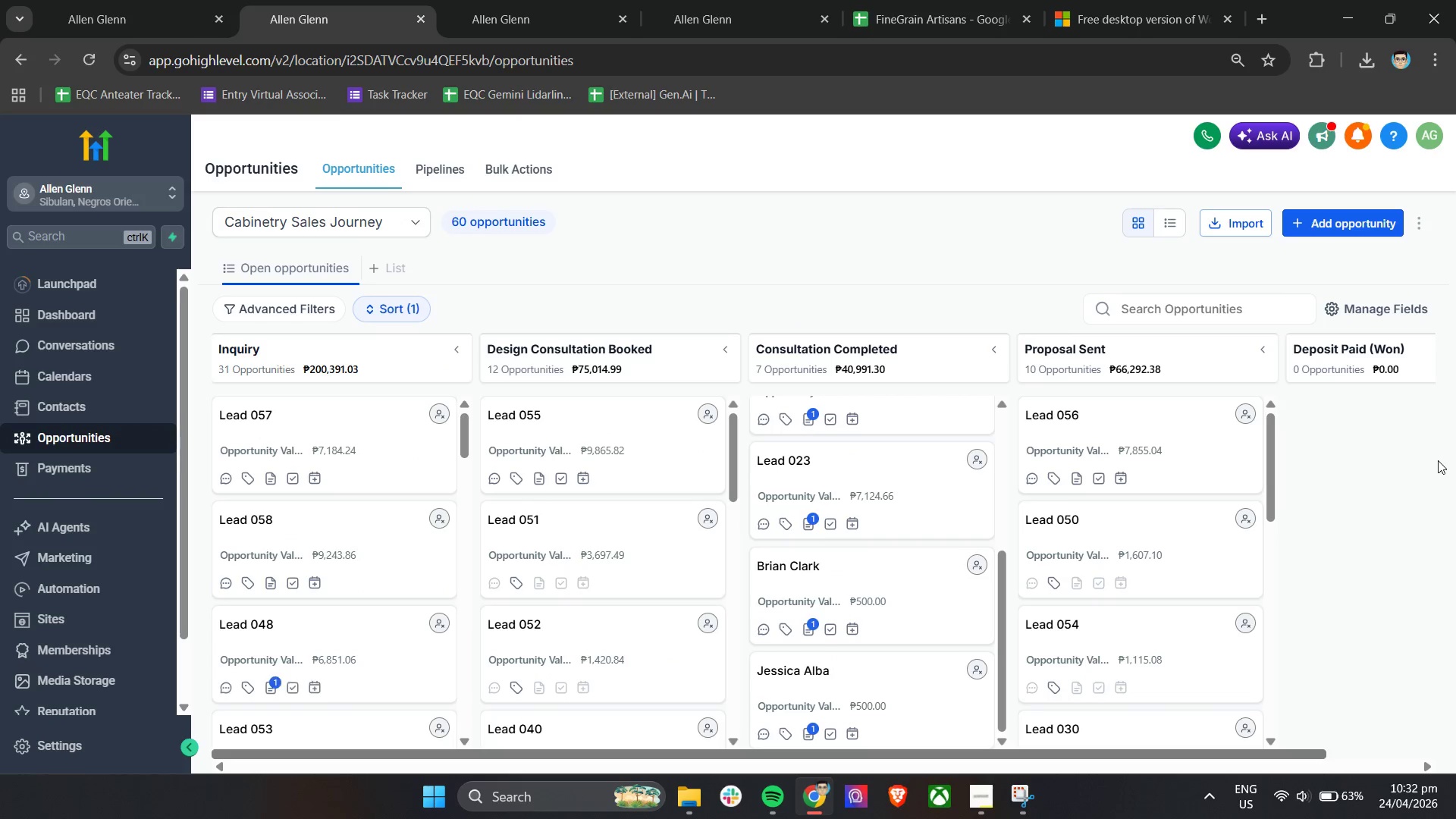 
left_click([1384, 450])
 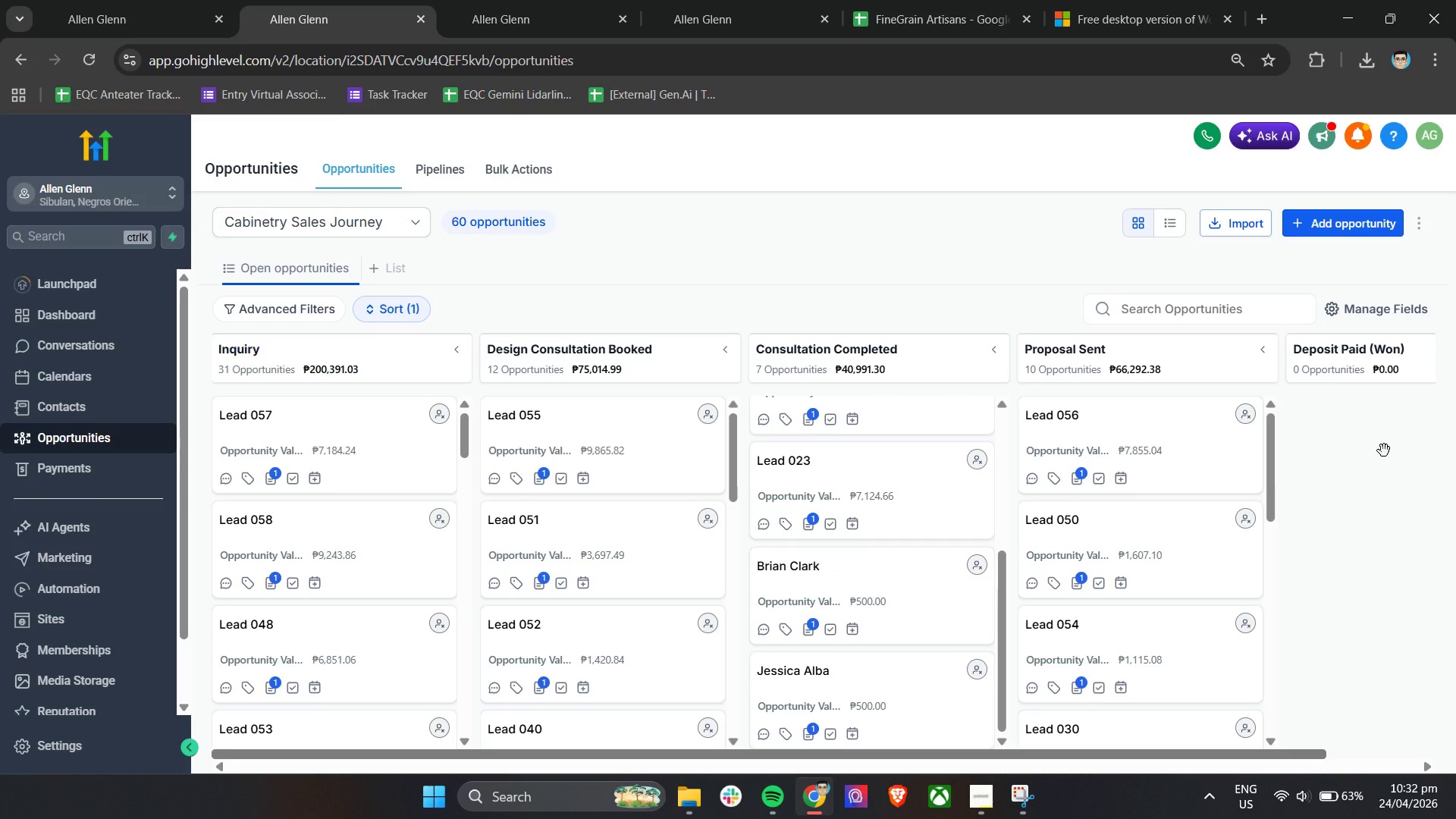 
wait(9.05)
 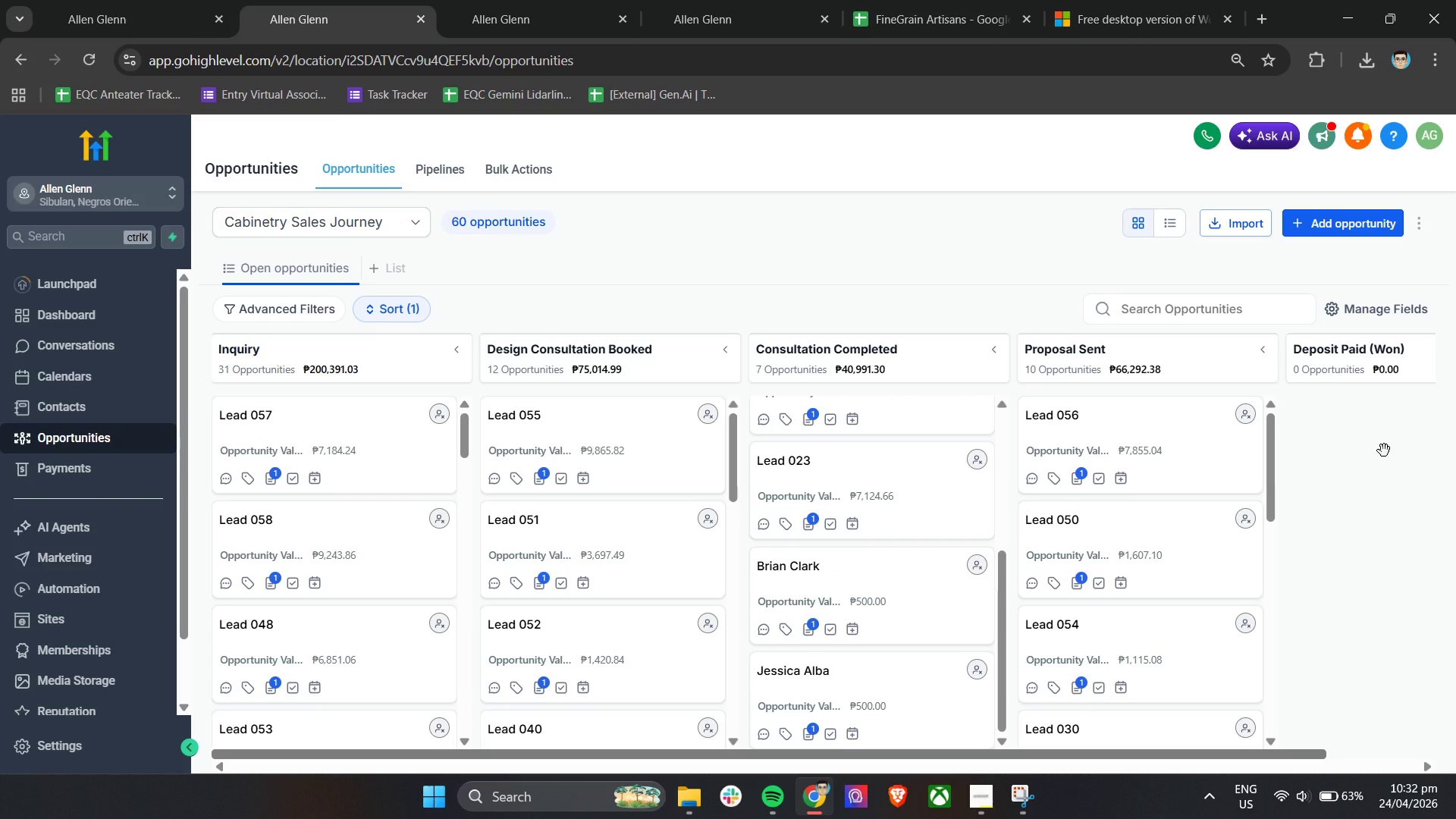 
left_click([483, 0])
 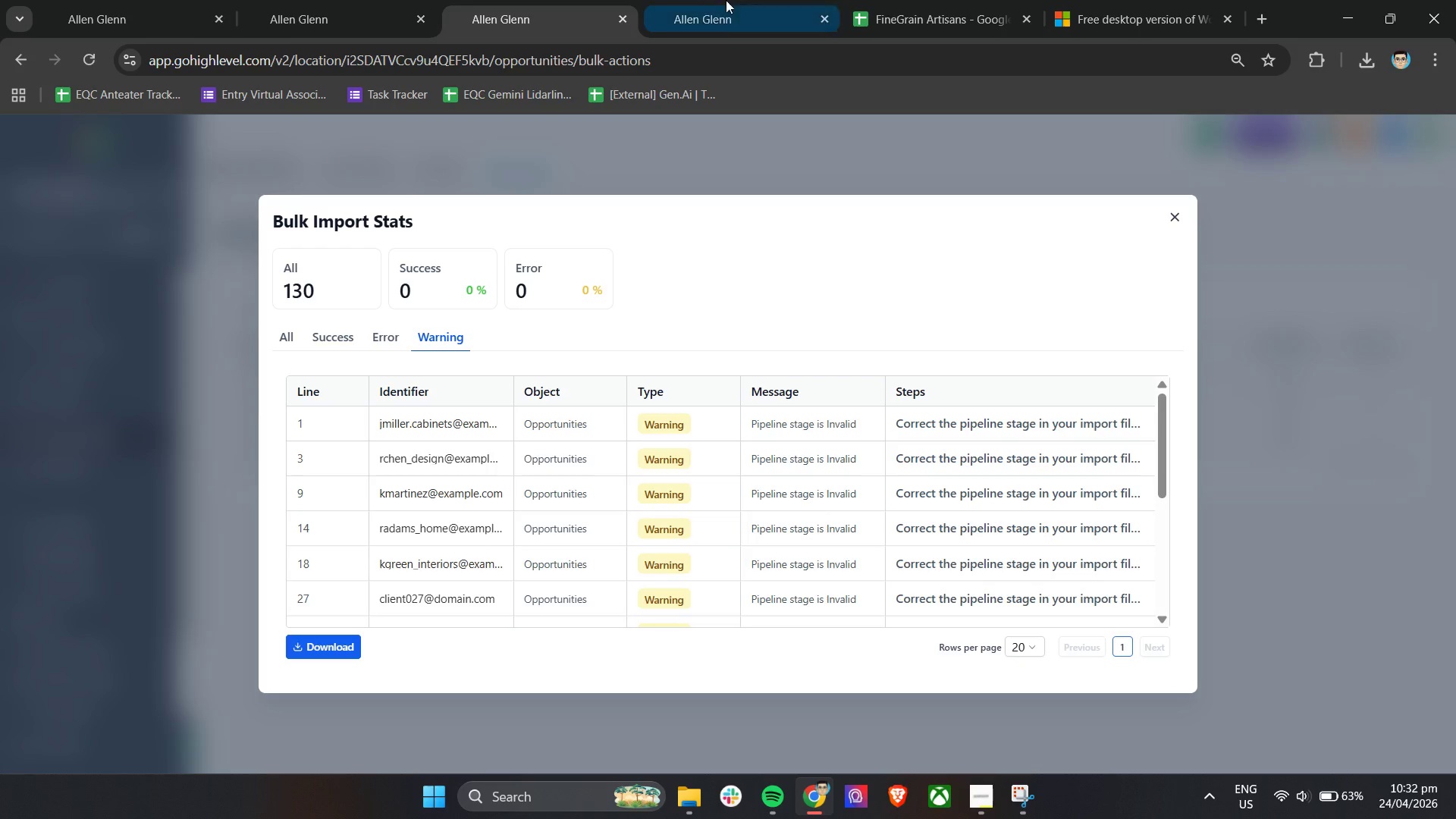 
left_click([727, 0])
 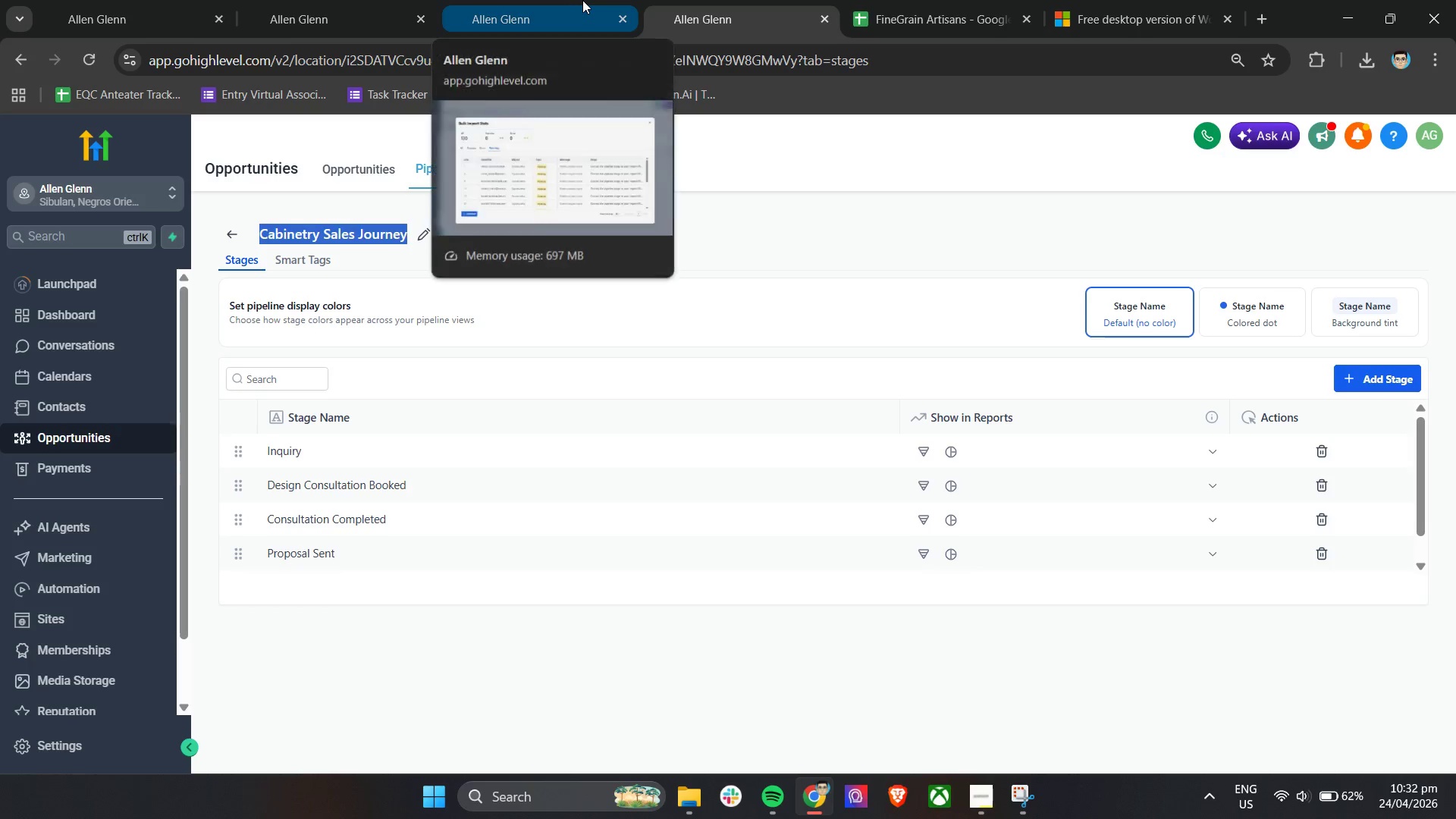 
left_click([582, 0])
 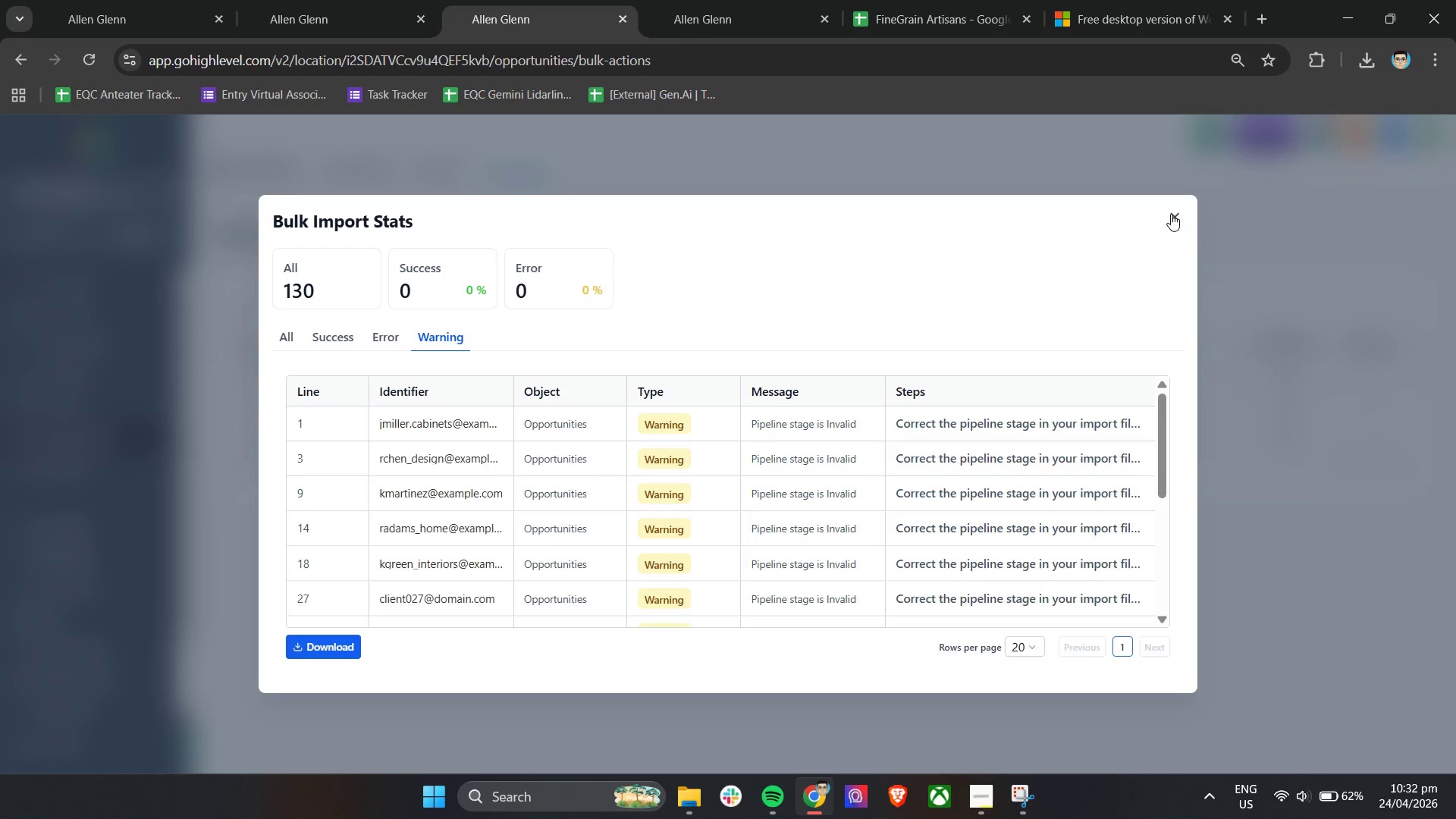 
wait(5.61)
 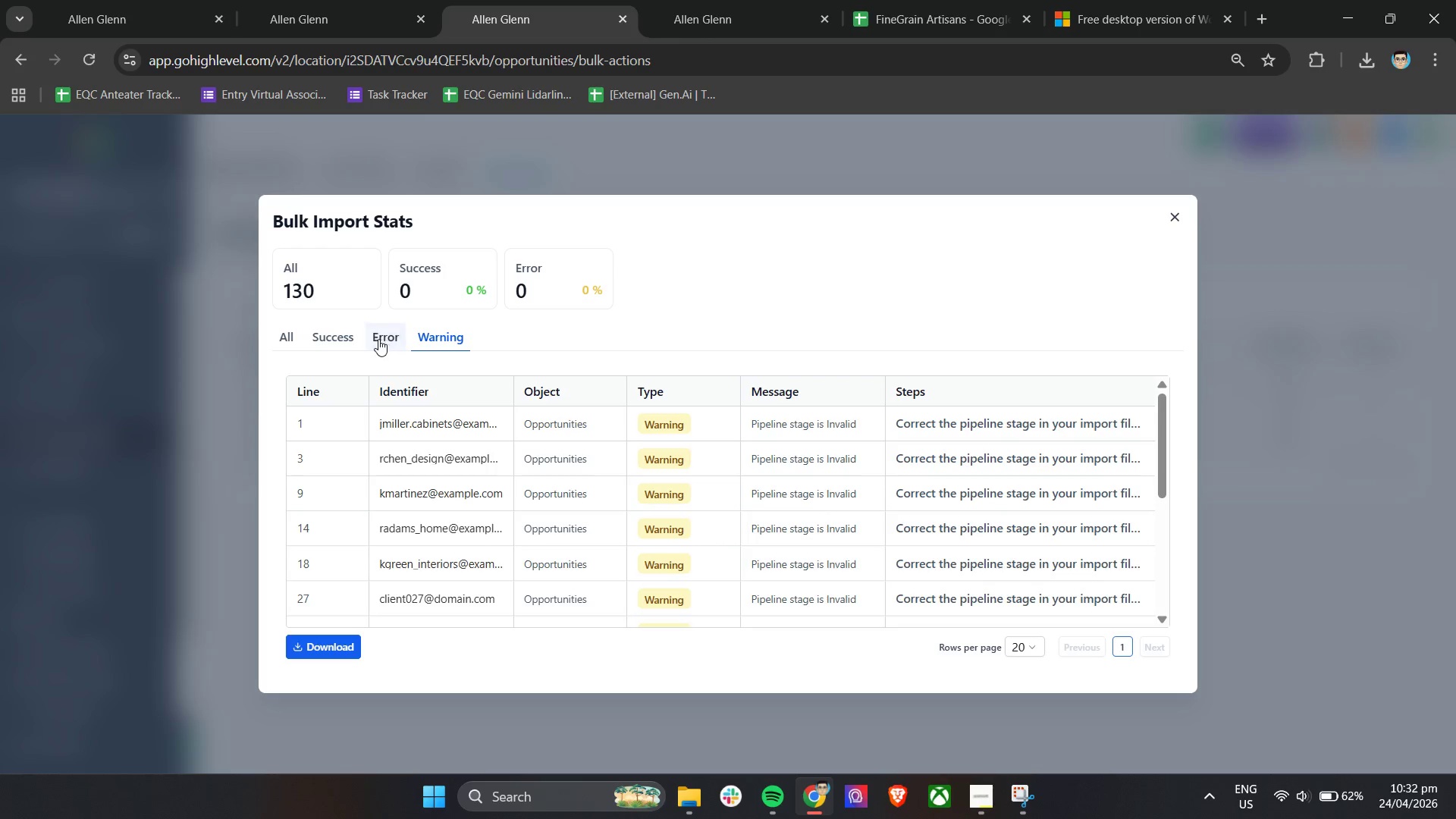 
left_click([1286, 375])
 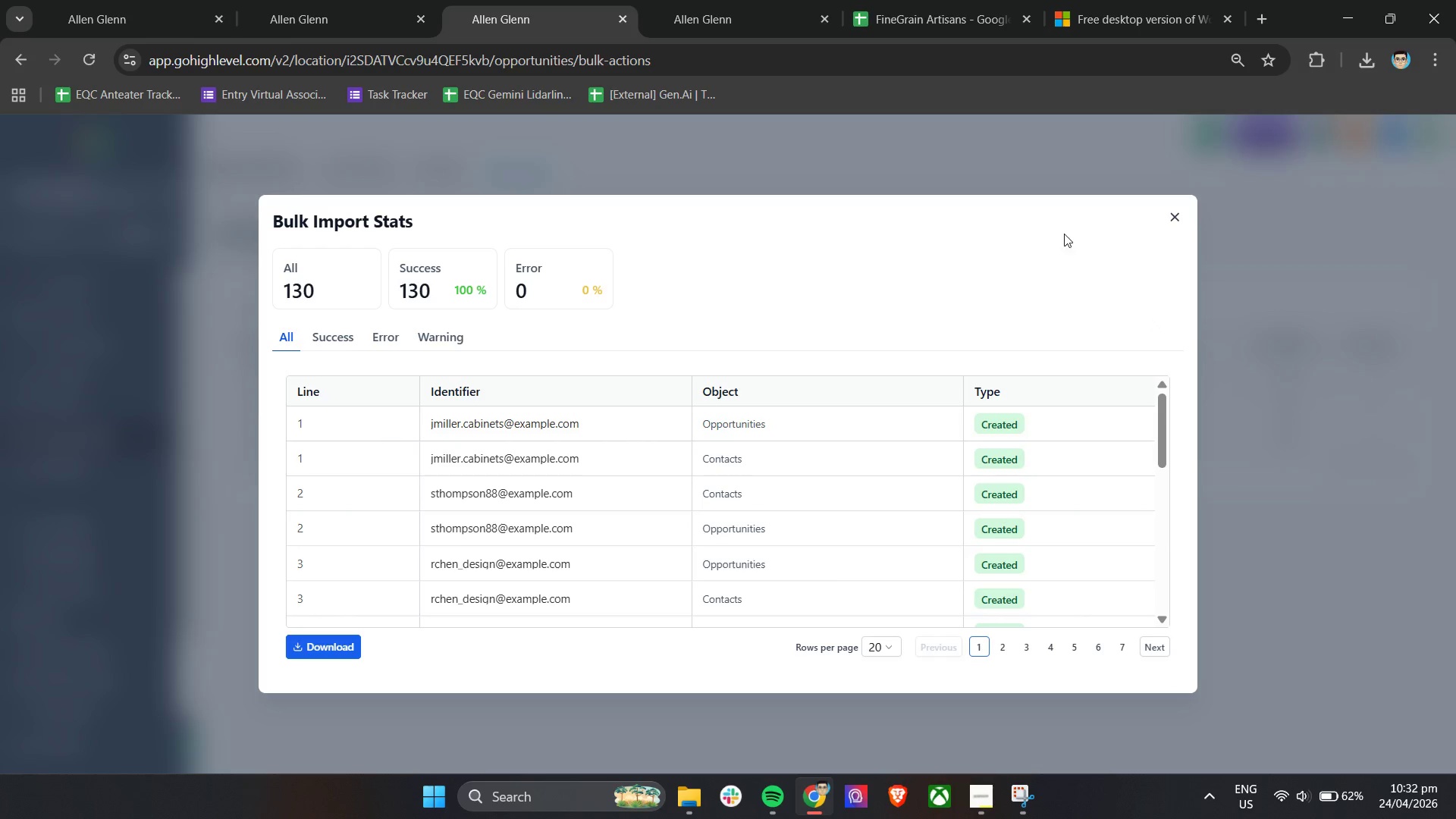 
left_click([1169, 212])
 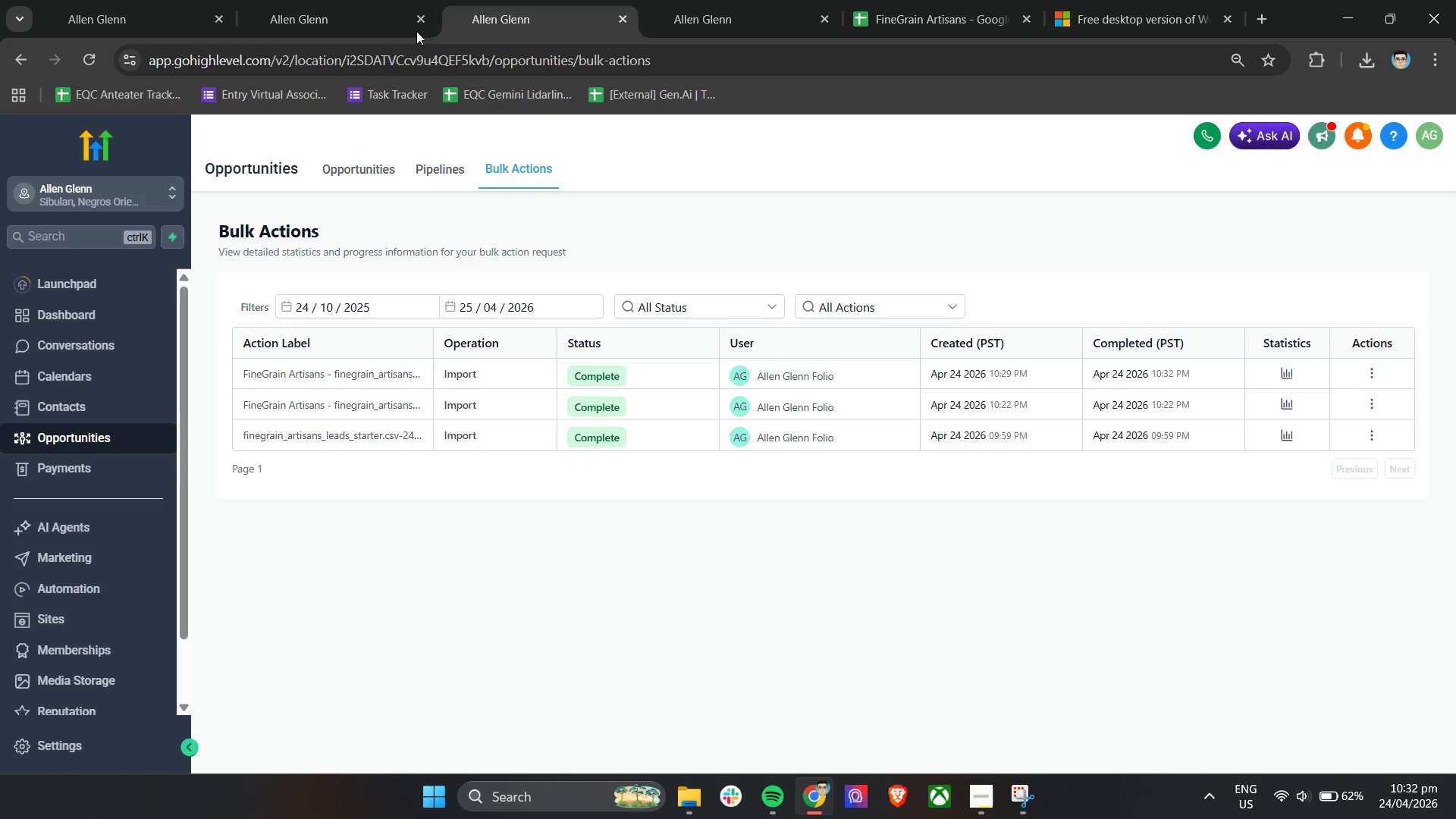 
left_click([392, 0])
 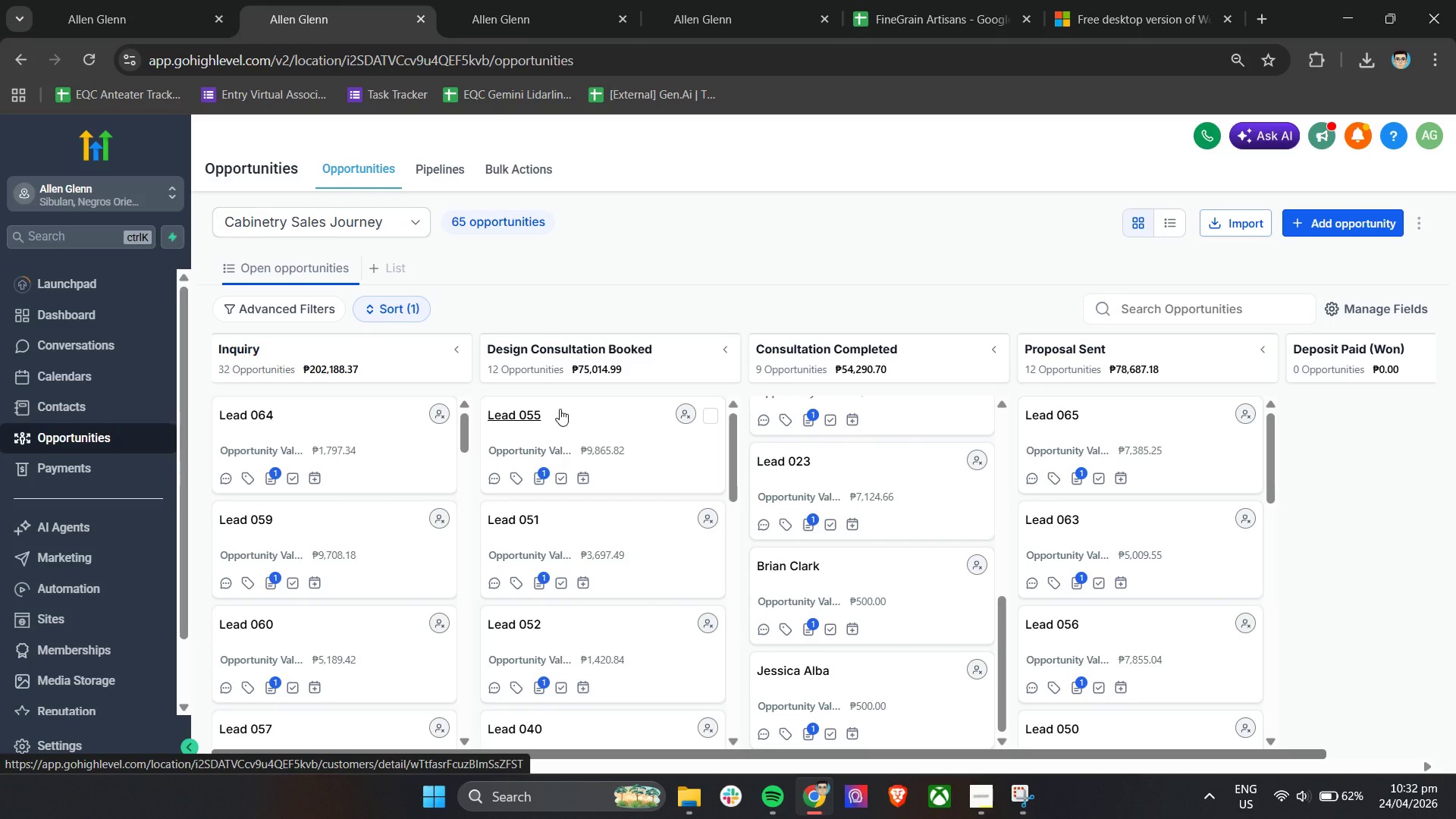 
wait(12.0)
 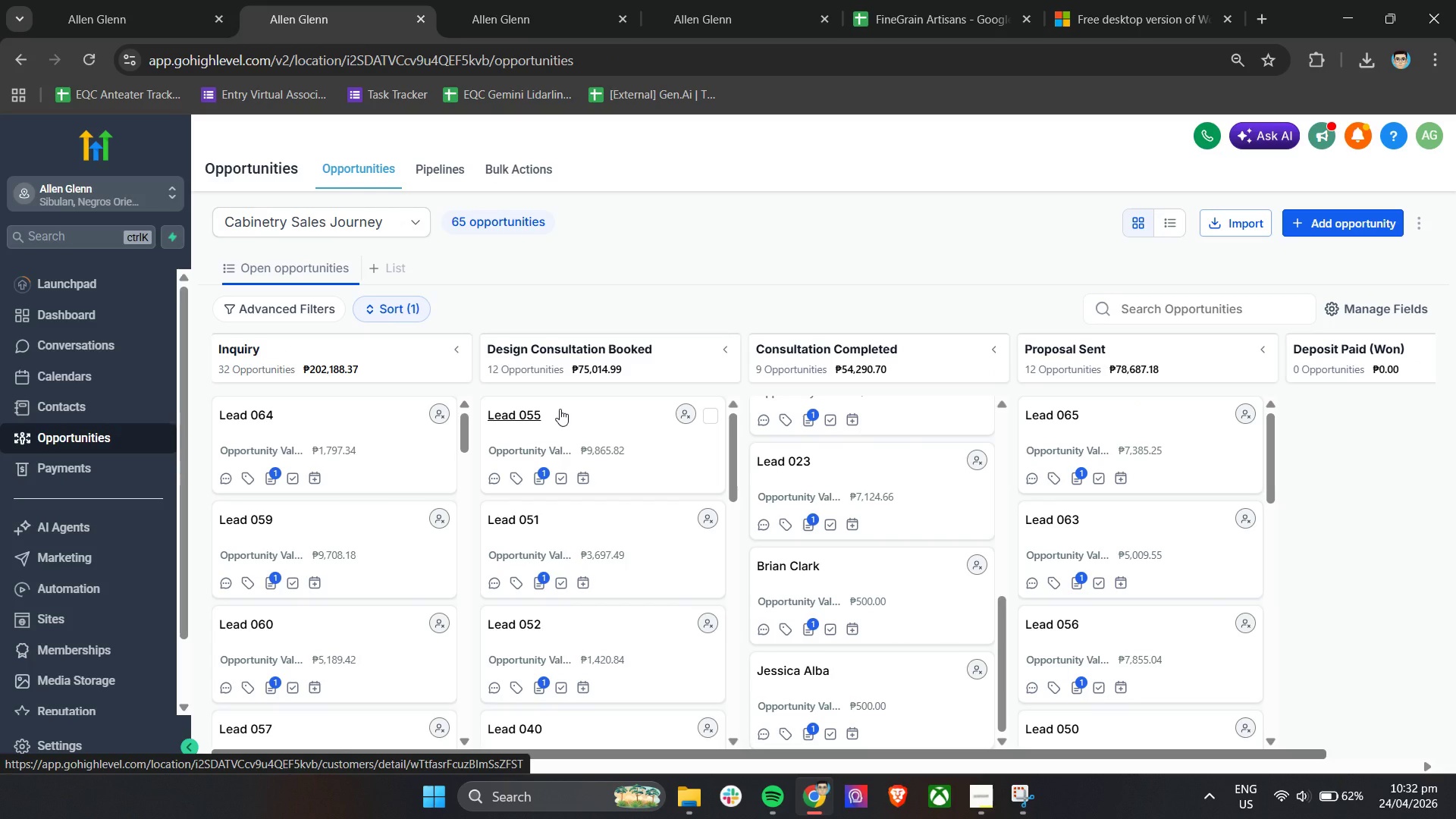 
scroll: coordinate [824, 583], scroll_direction: up, amount: 16.0
 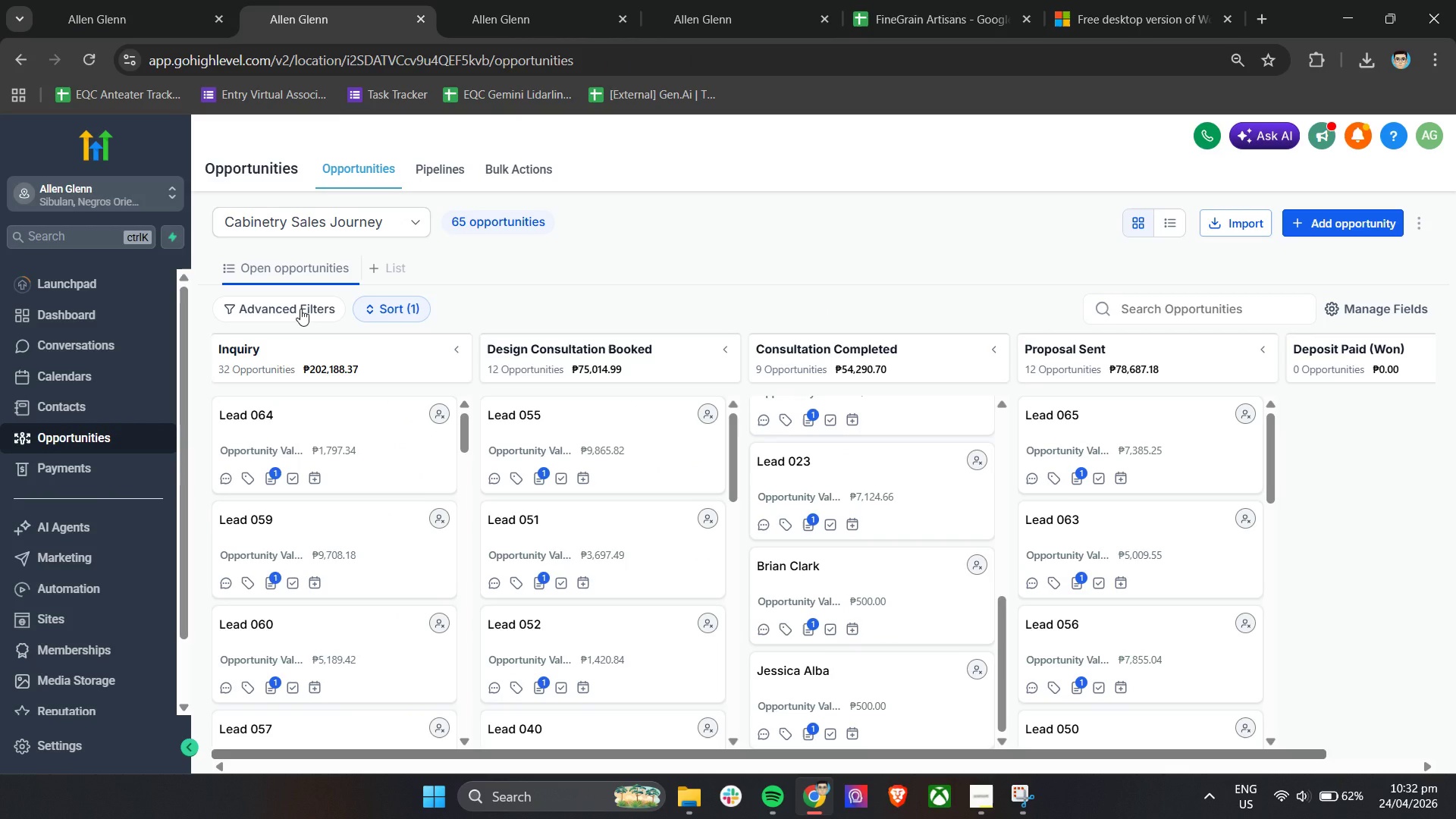 
wait(11.1)
 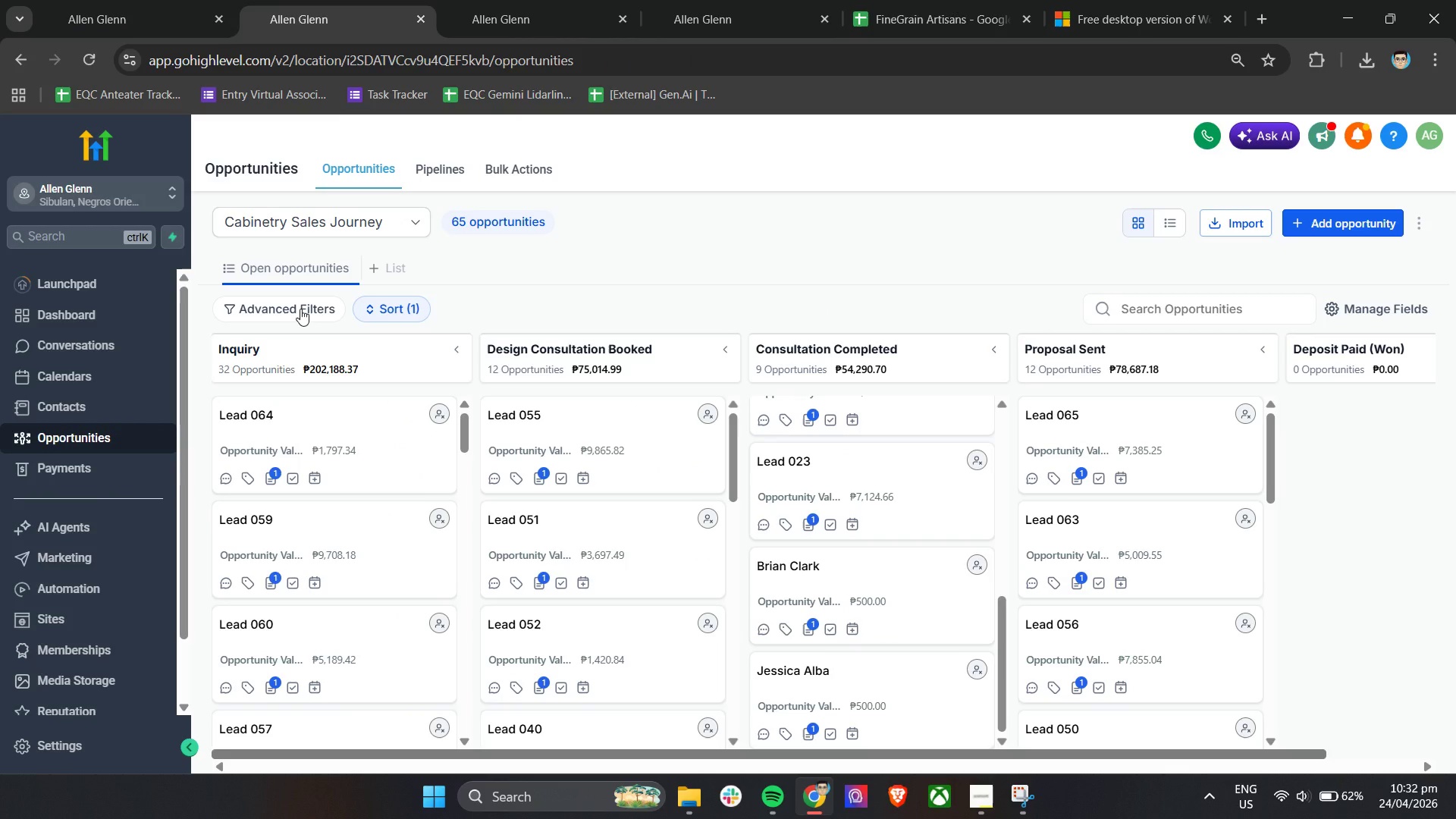 
left_click([980, 796])